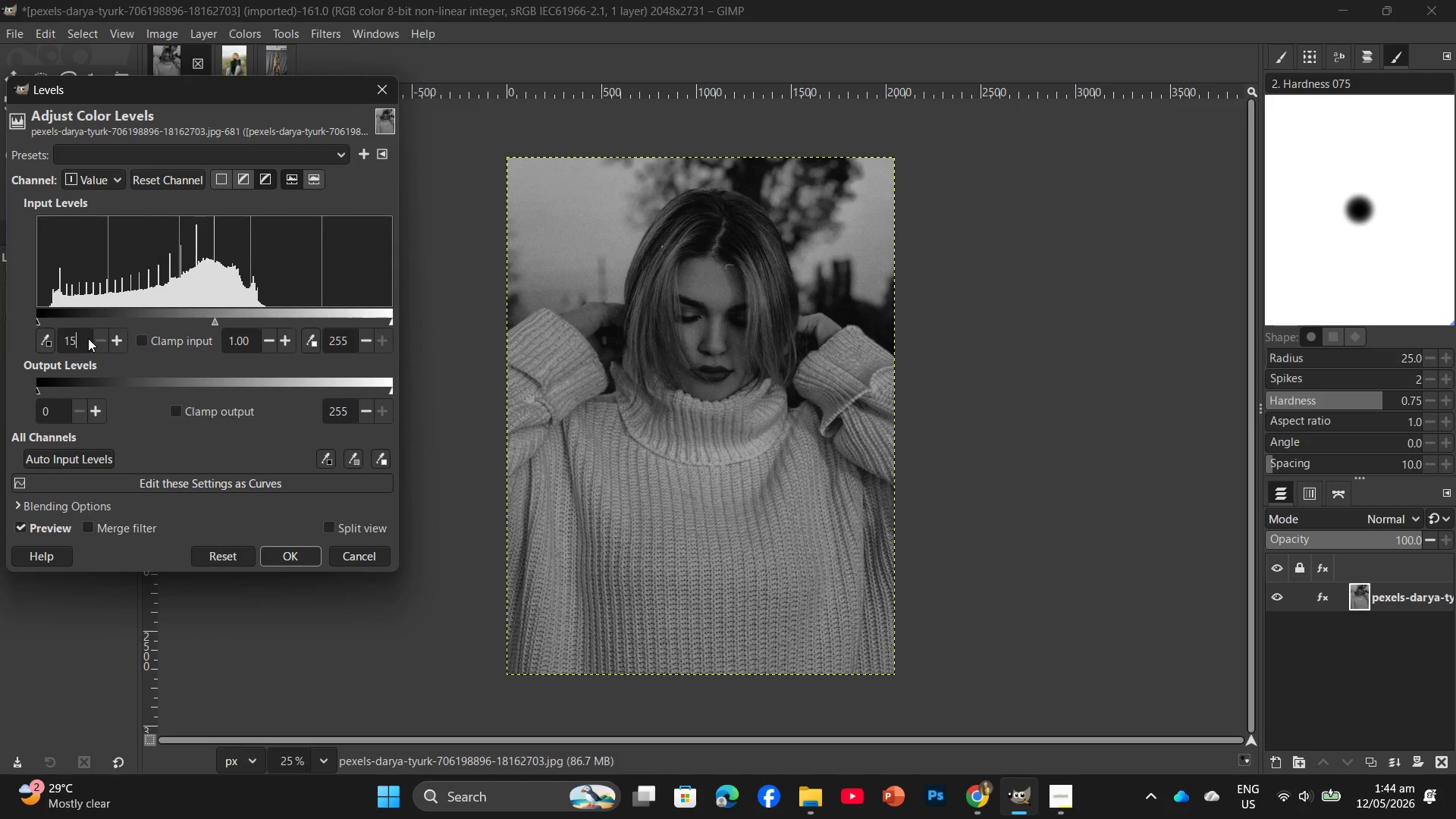 
key(Numpad5)
 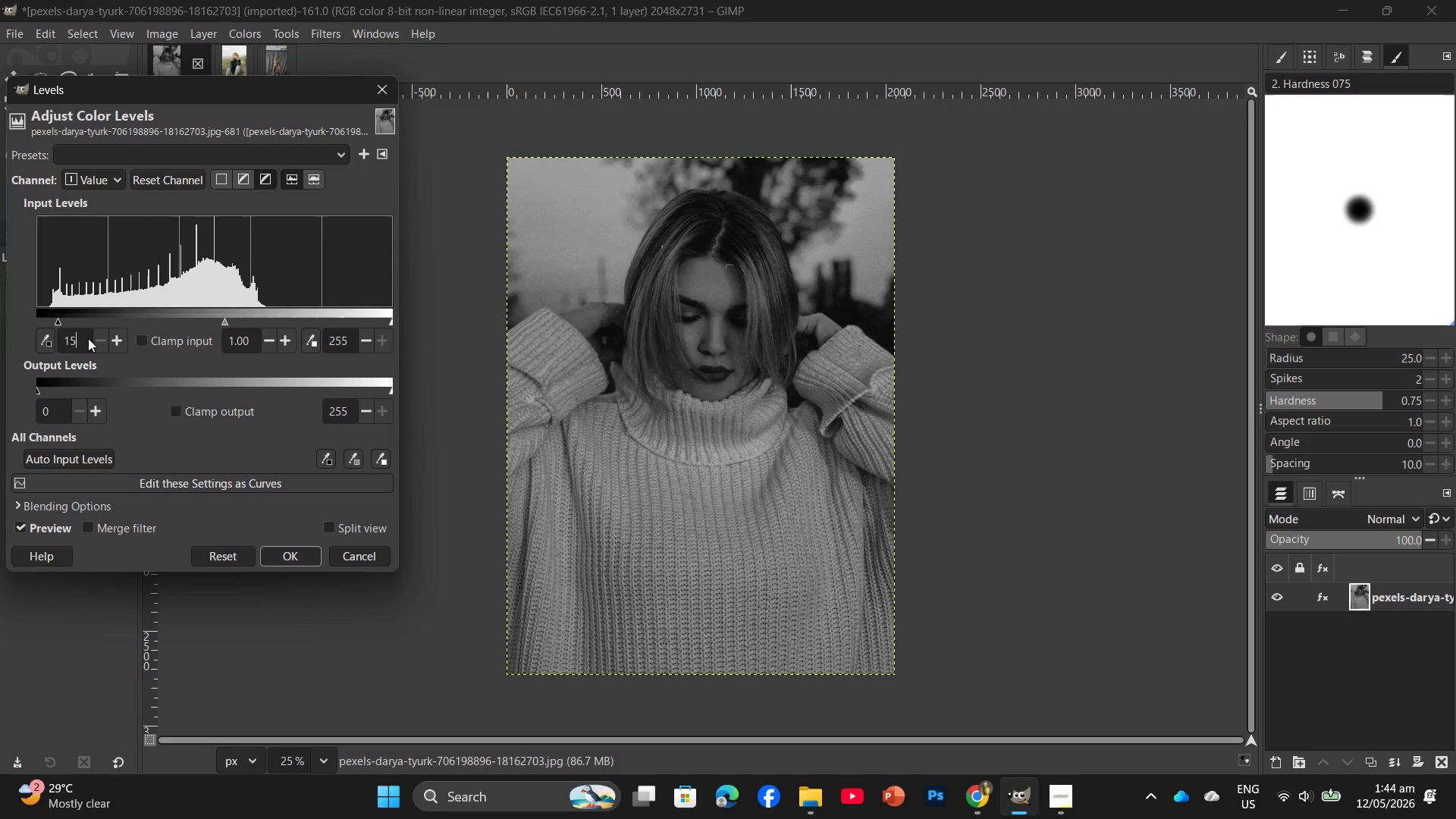 
key(Enter)
 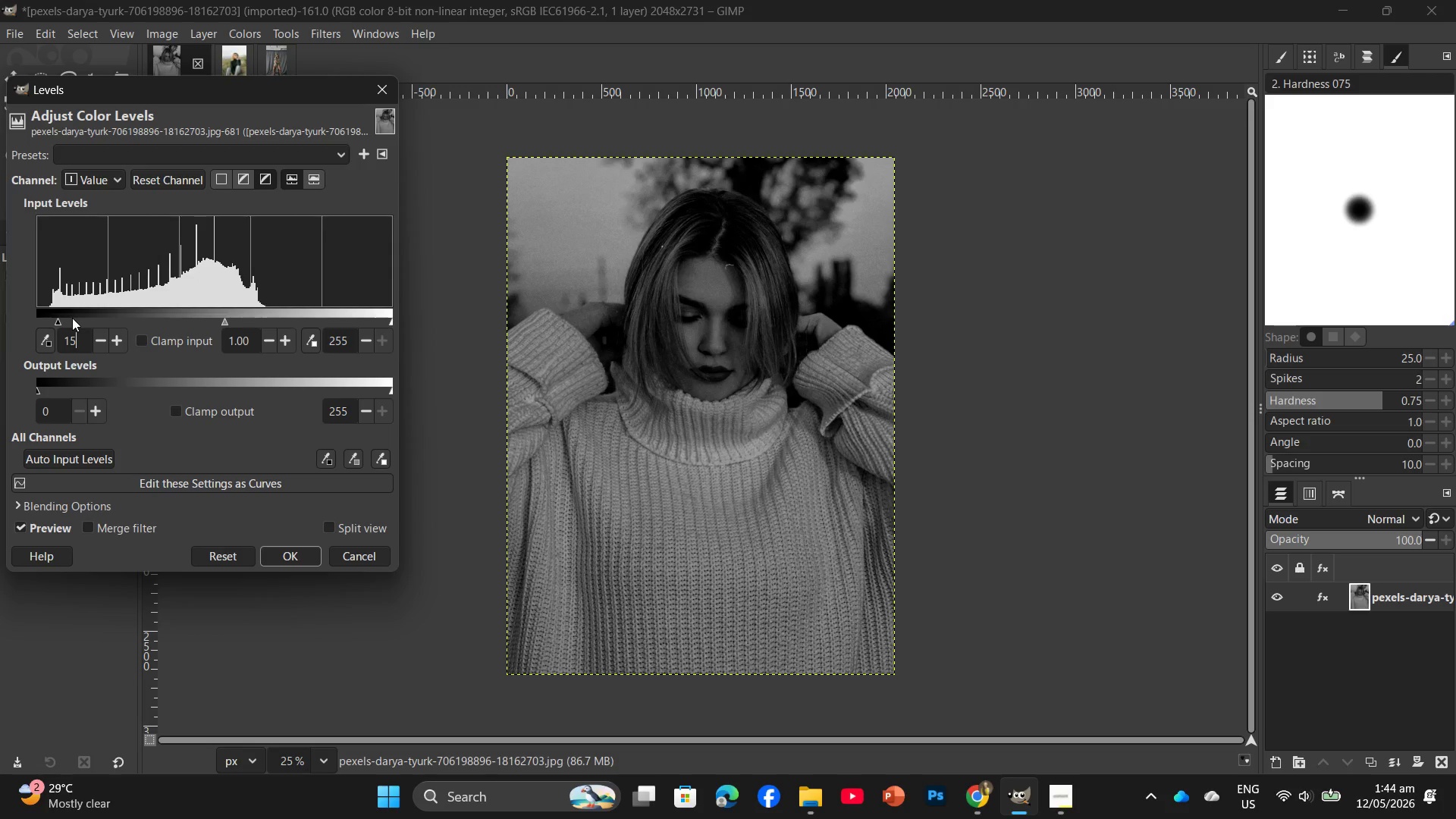 
wait(12.23)
 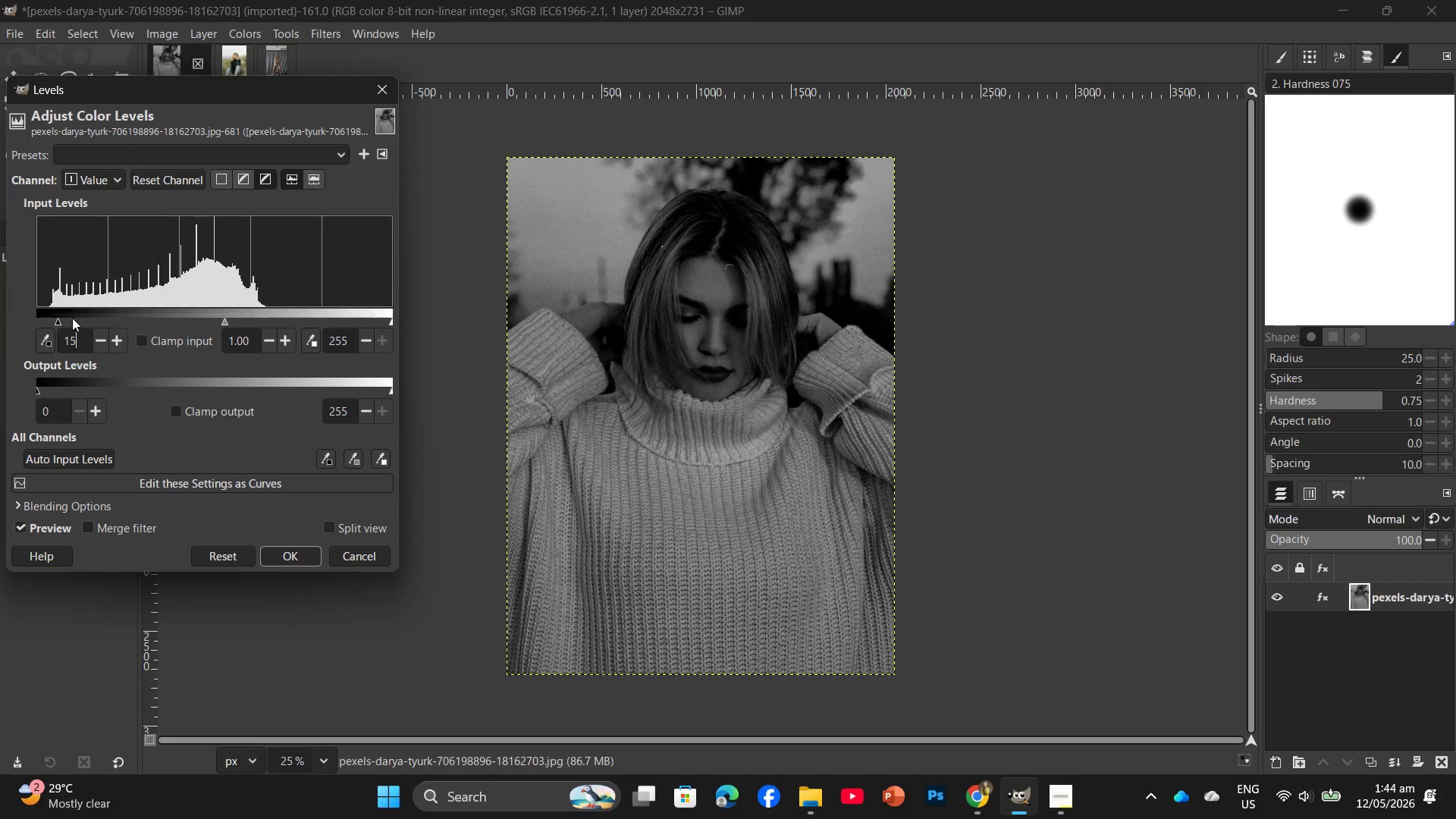 
left_click([298, 557])
 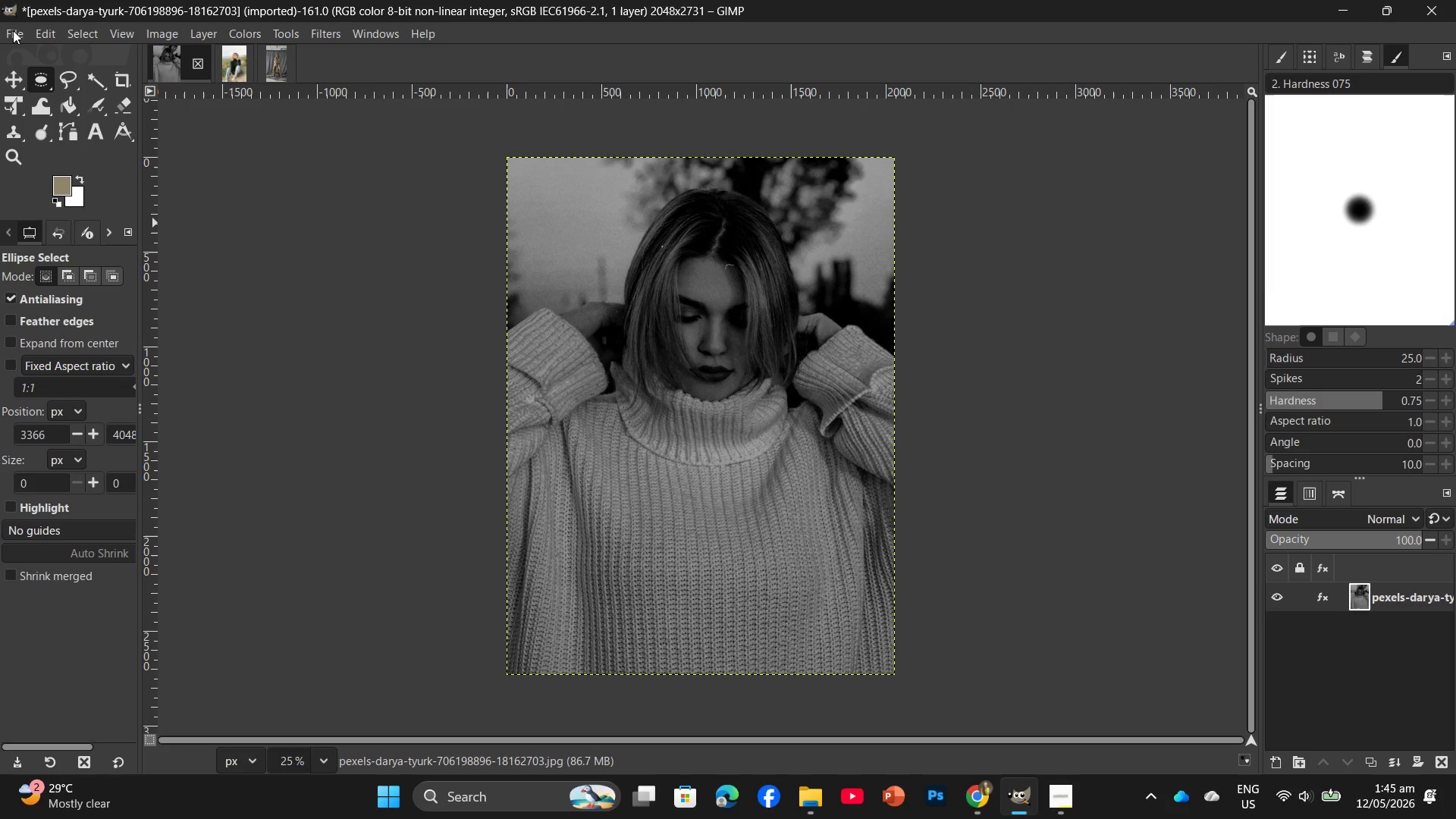 
left_click([151, 36])
 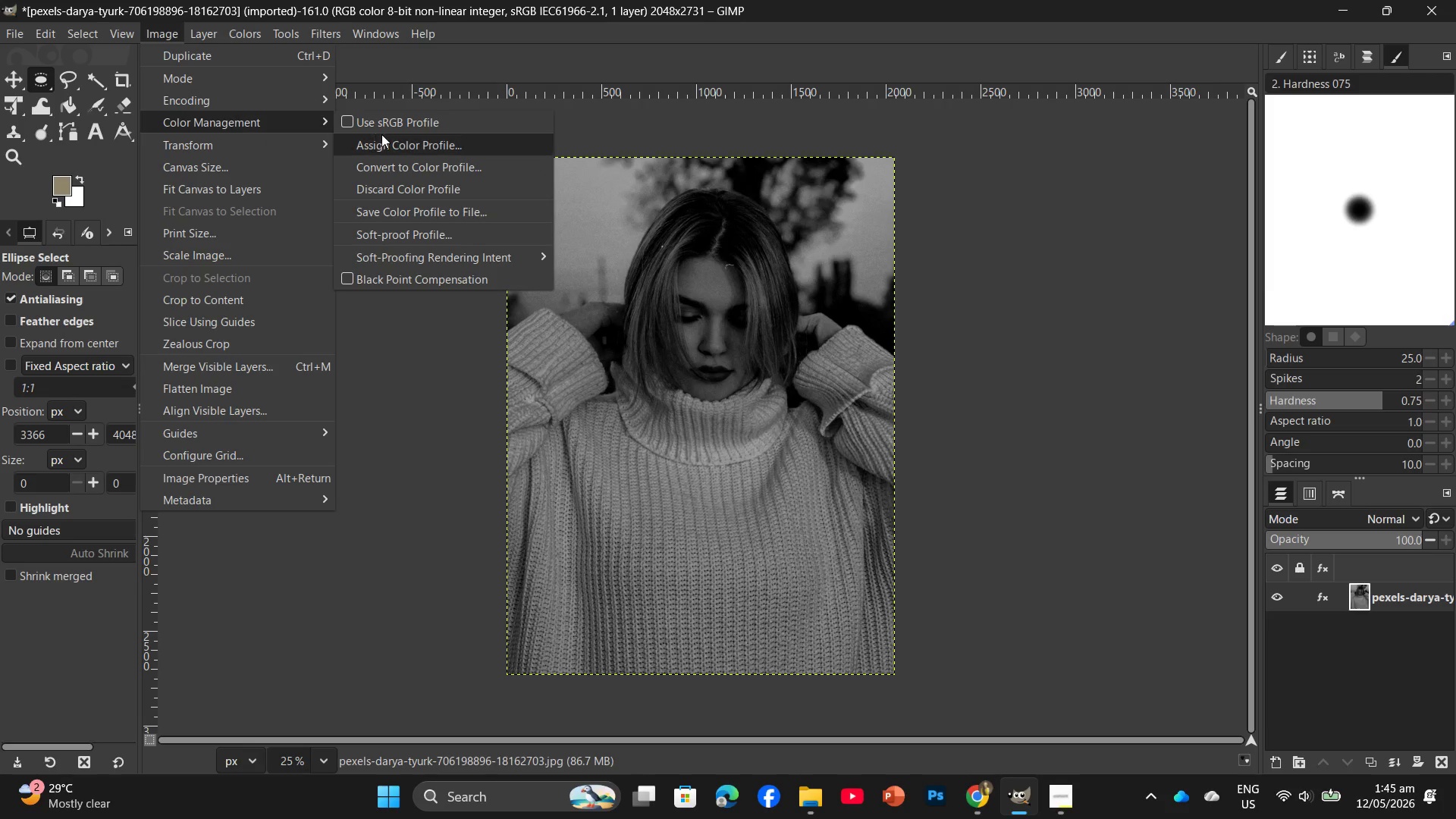 
left_click([387, 124])
 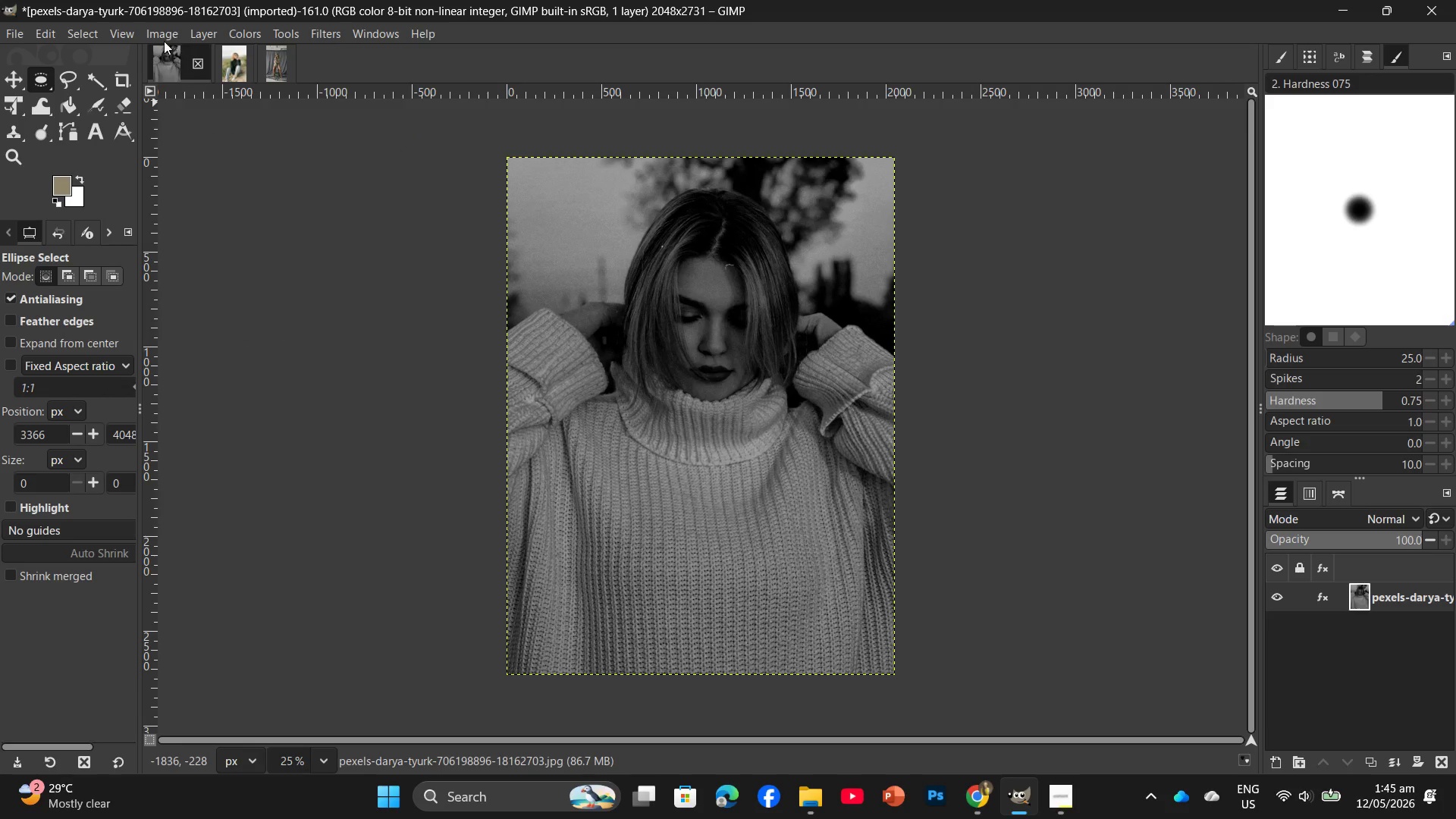 
left_click([165, 37])
 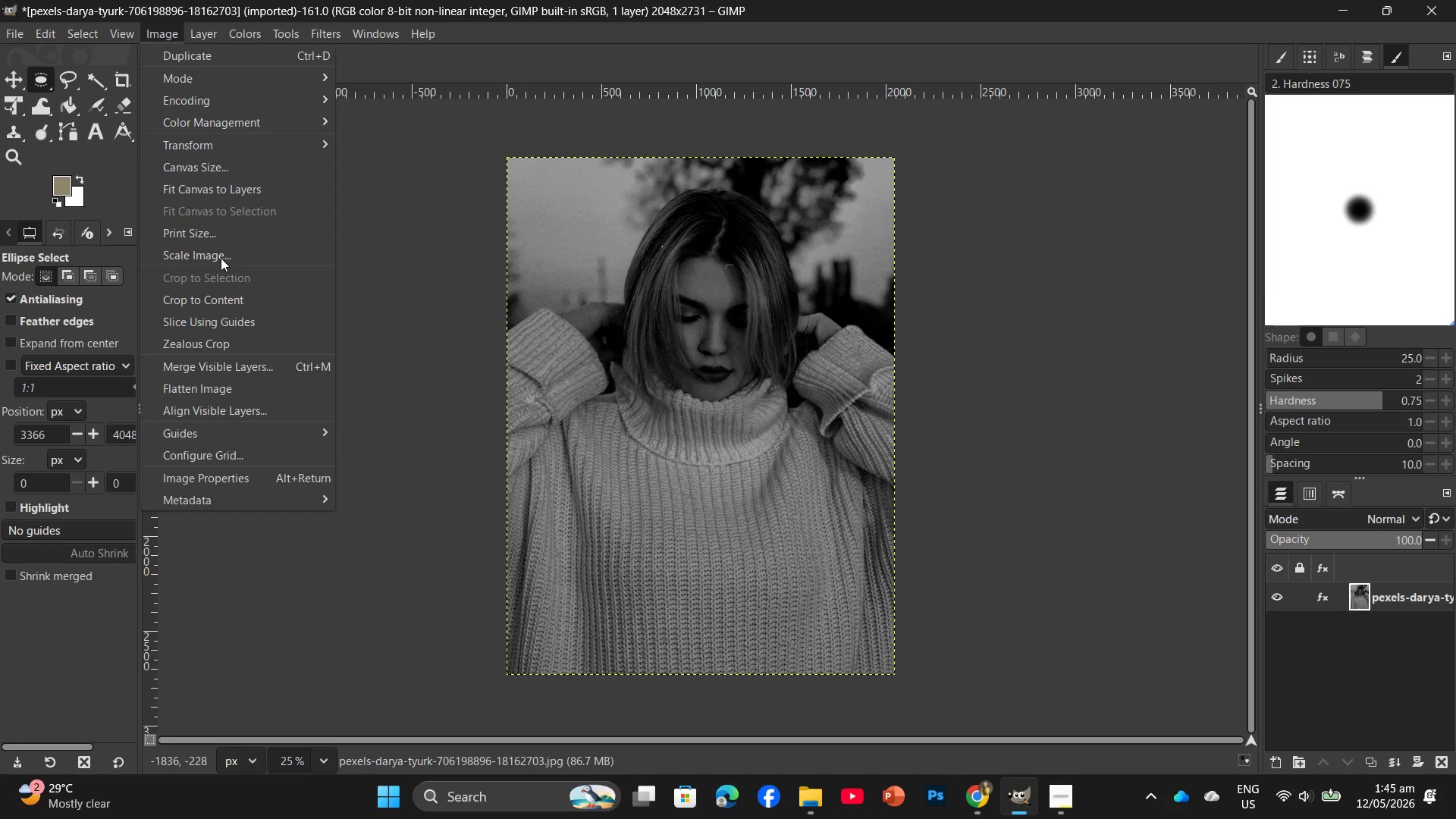 
left_click([221, 258])
 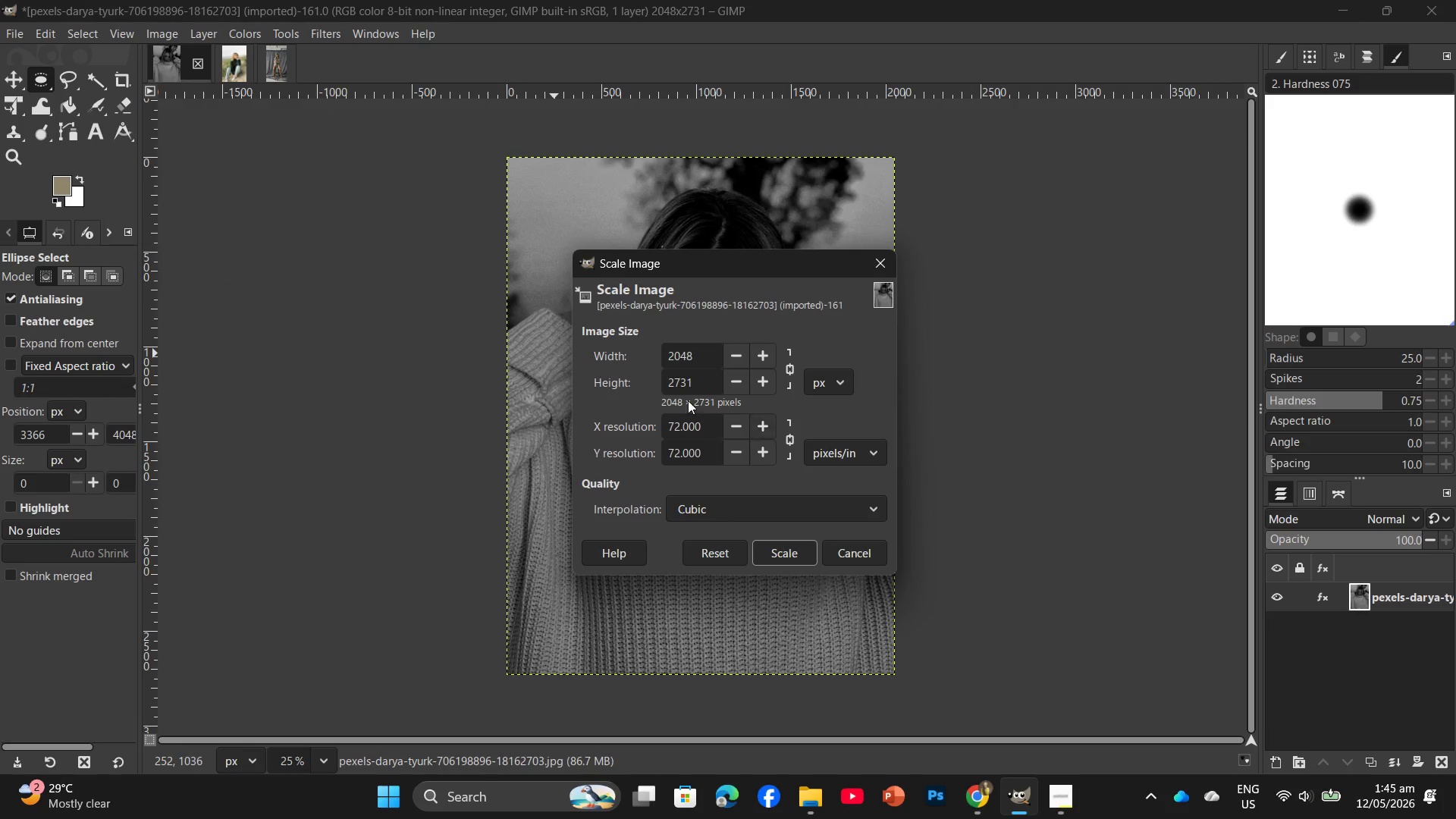 
left_click_drag(start_coordinate=[697, 383], to_coordinate=[629, 373])
 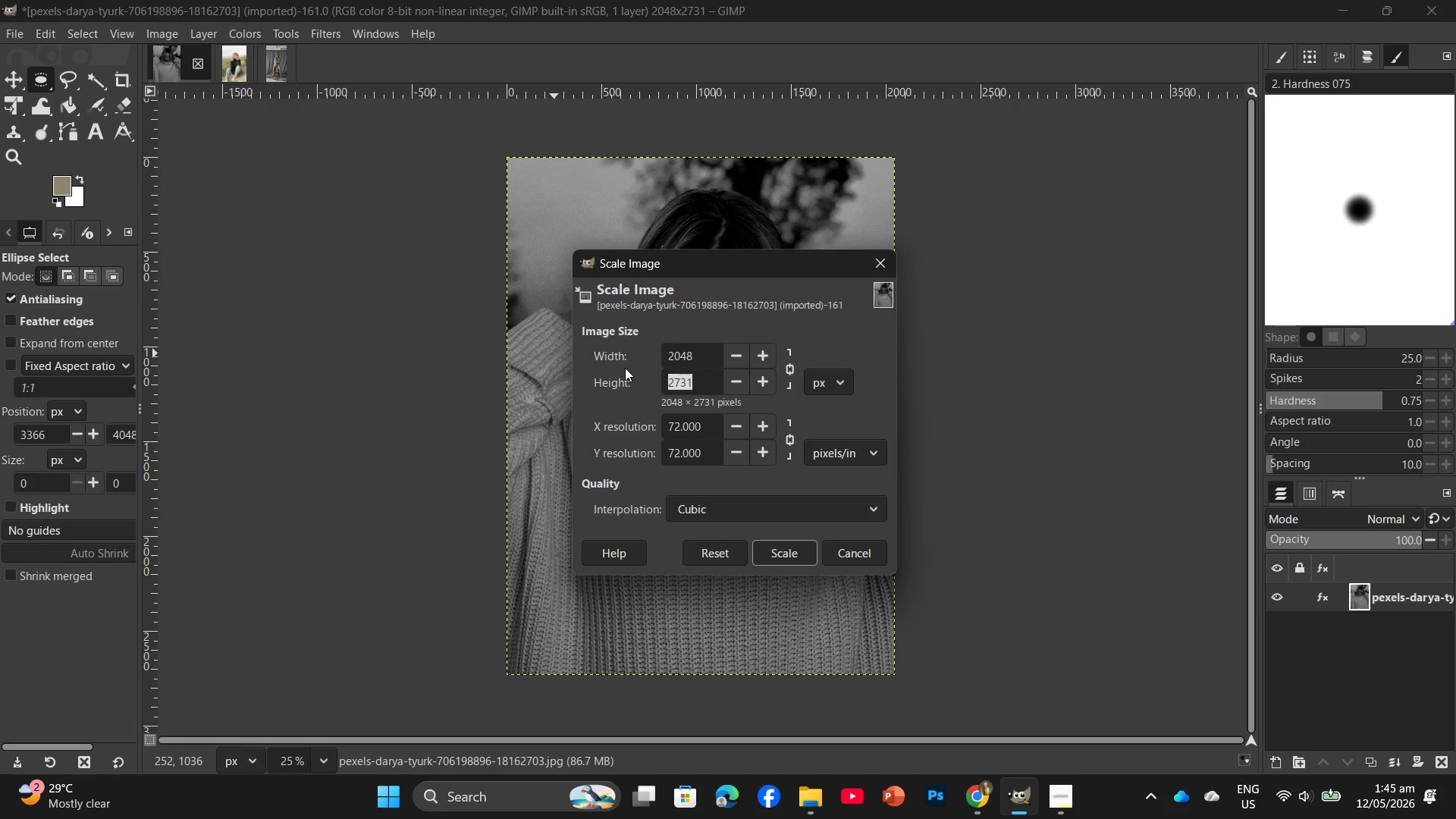 
key(Numpad2)
 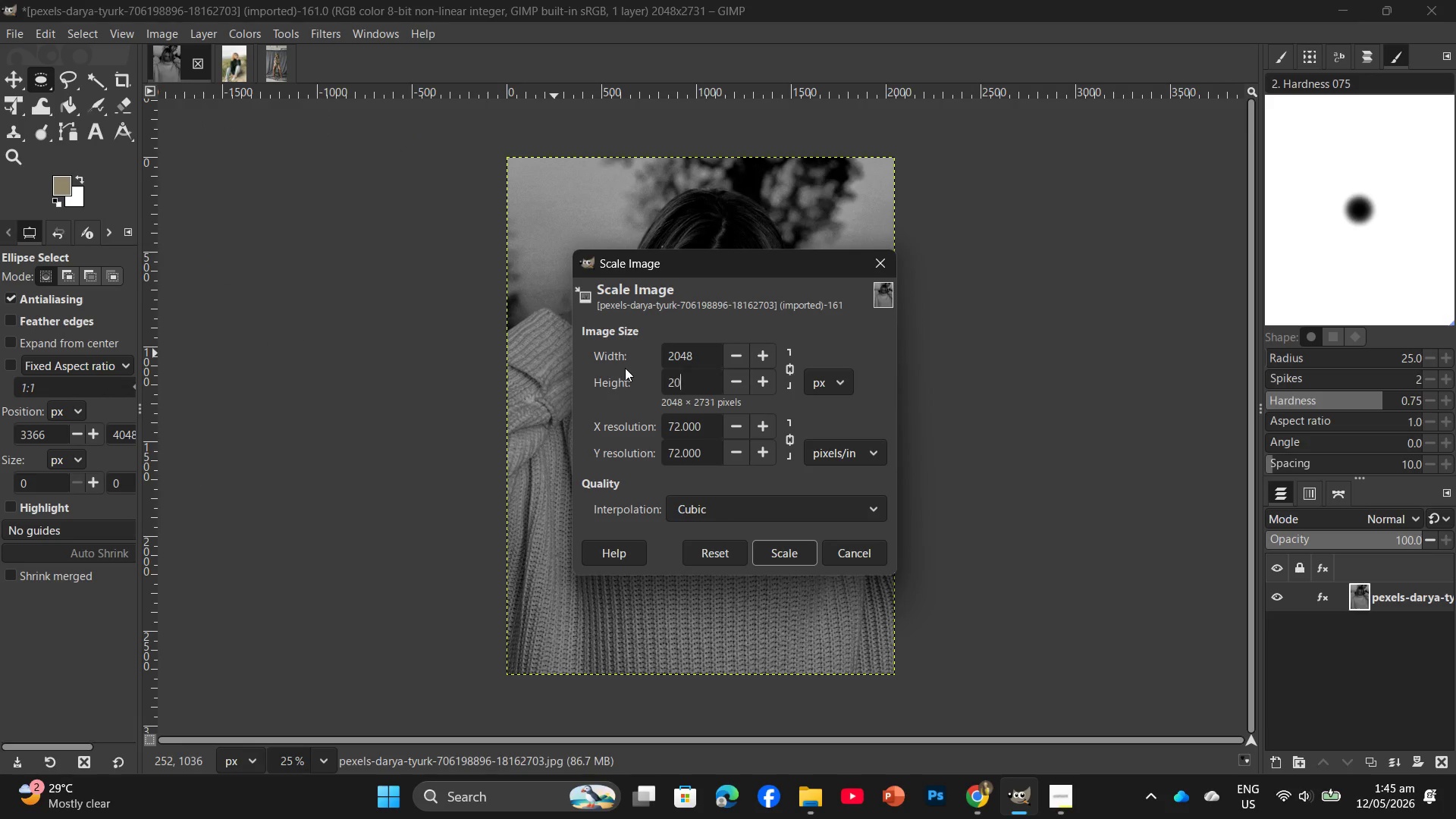 
key(Numpad0)
 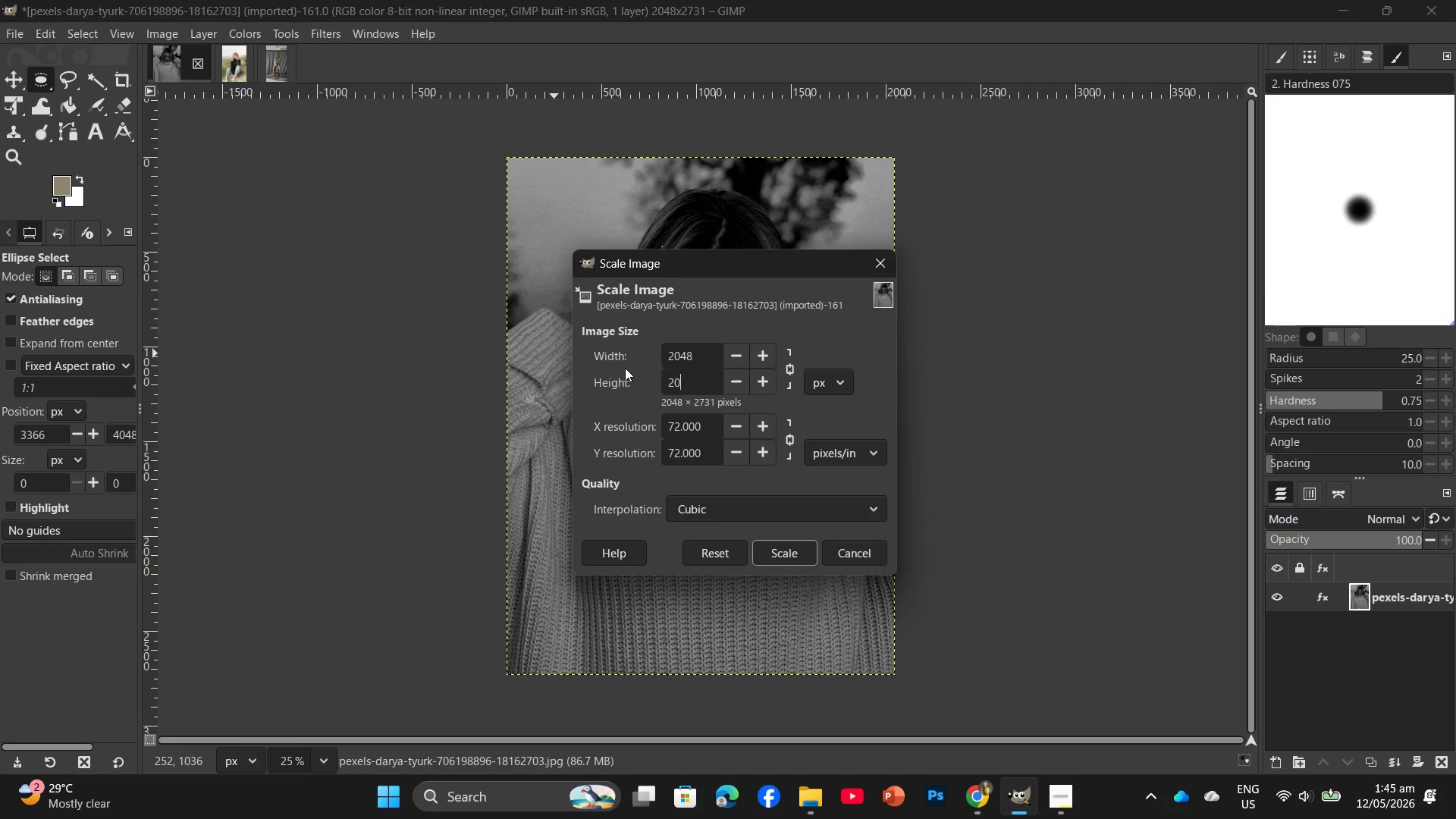 
key(Numpad0)
 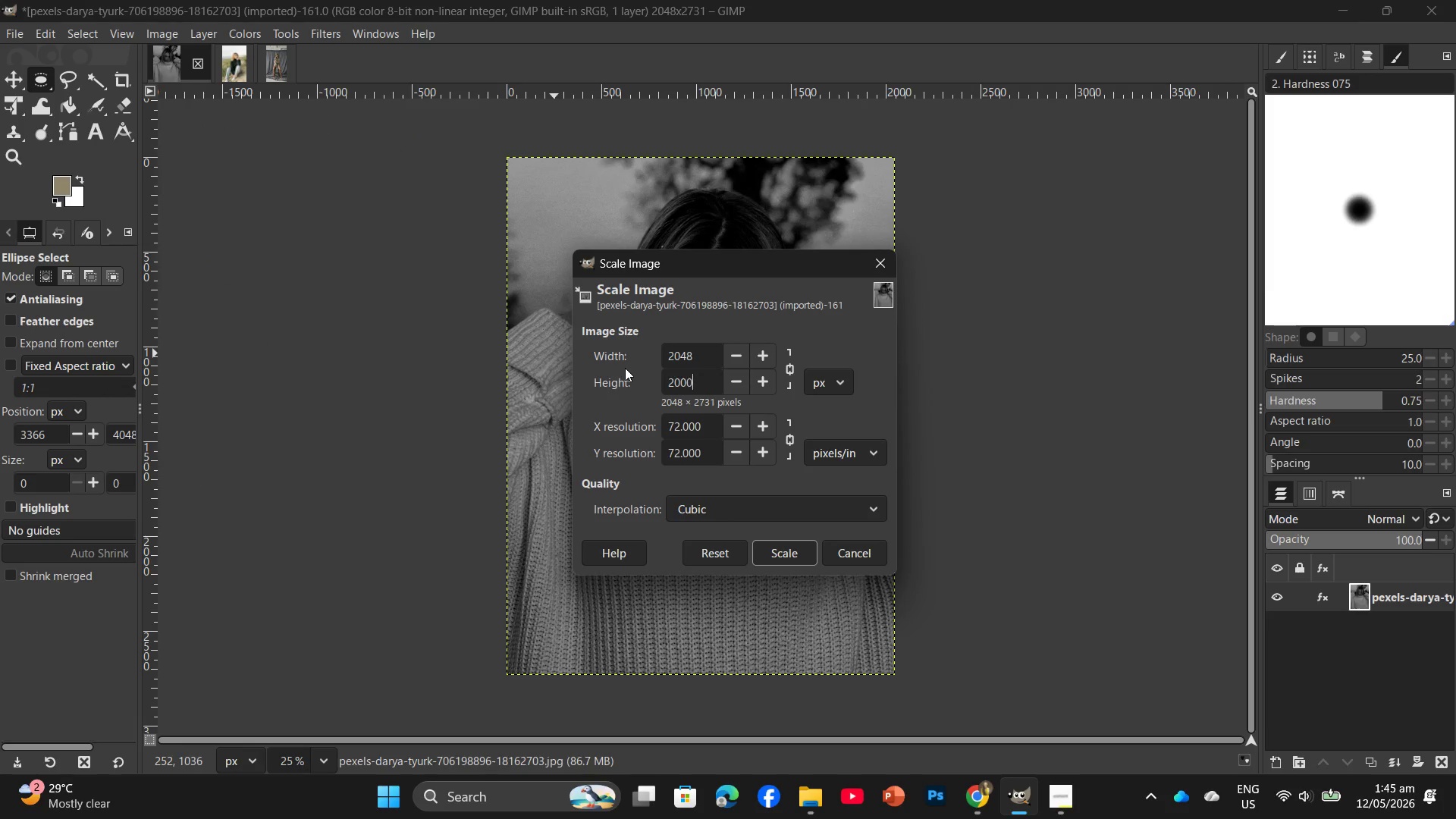 
key(Numpad0)
 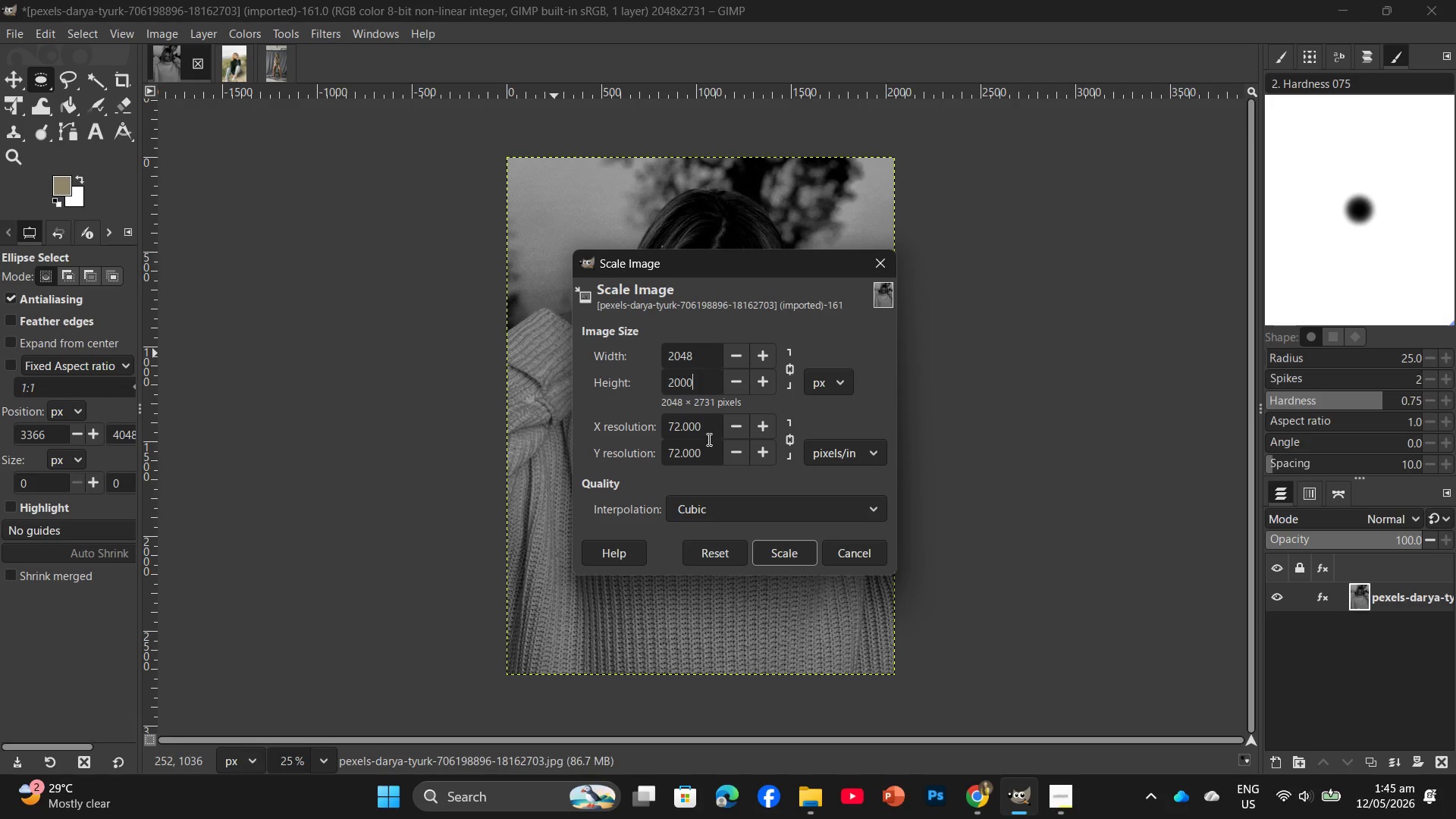 
left_click_drag(start_coordinate=[708, 428], to_coordinate=[657, 430])
 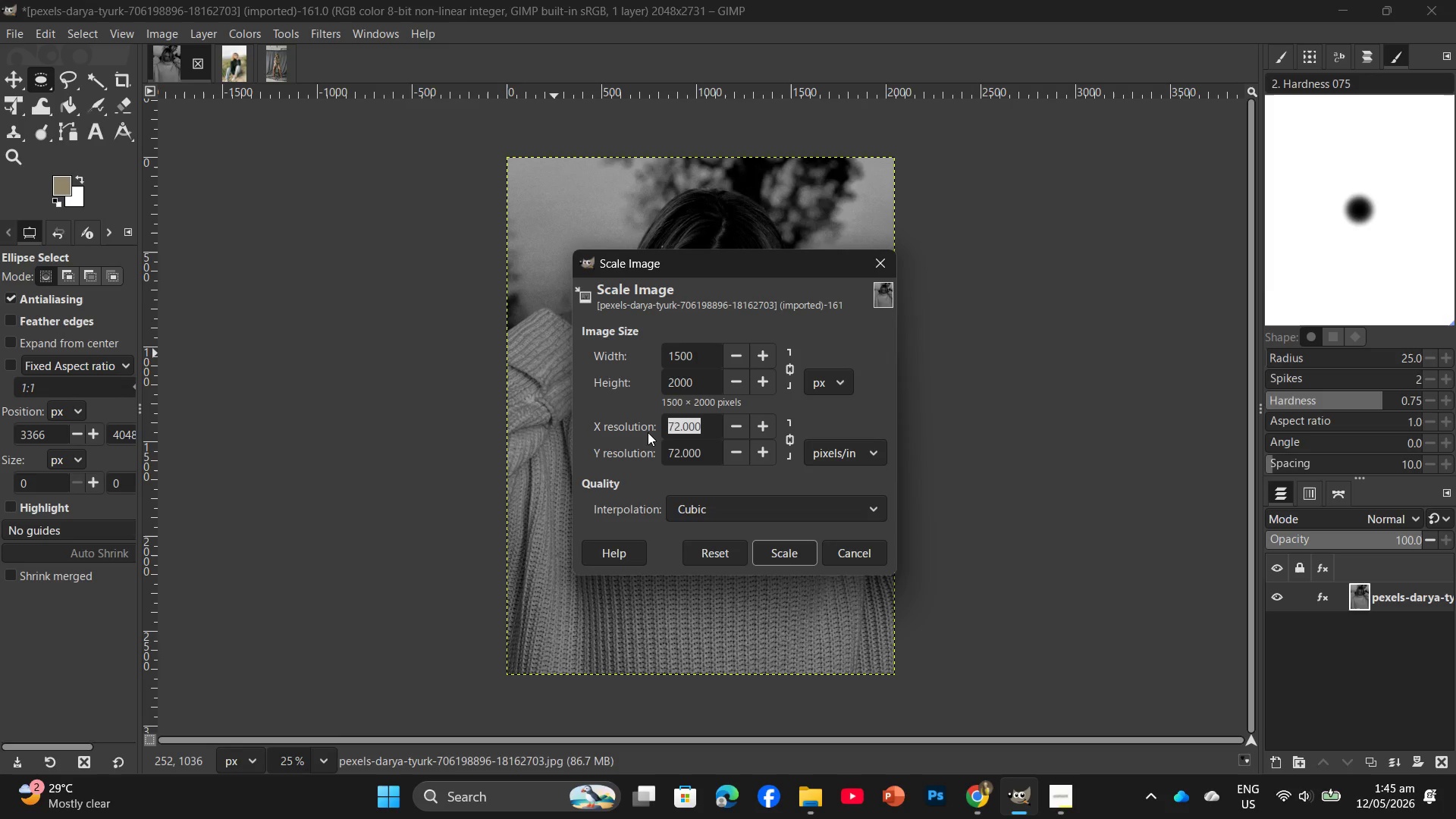 
key(Numpad3)
 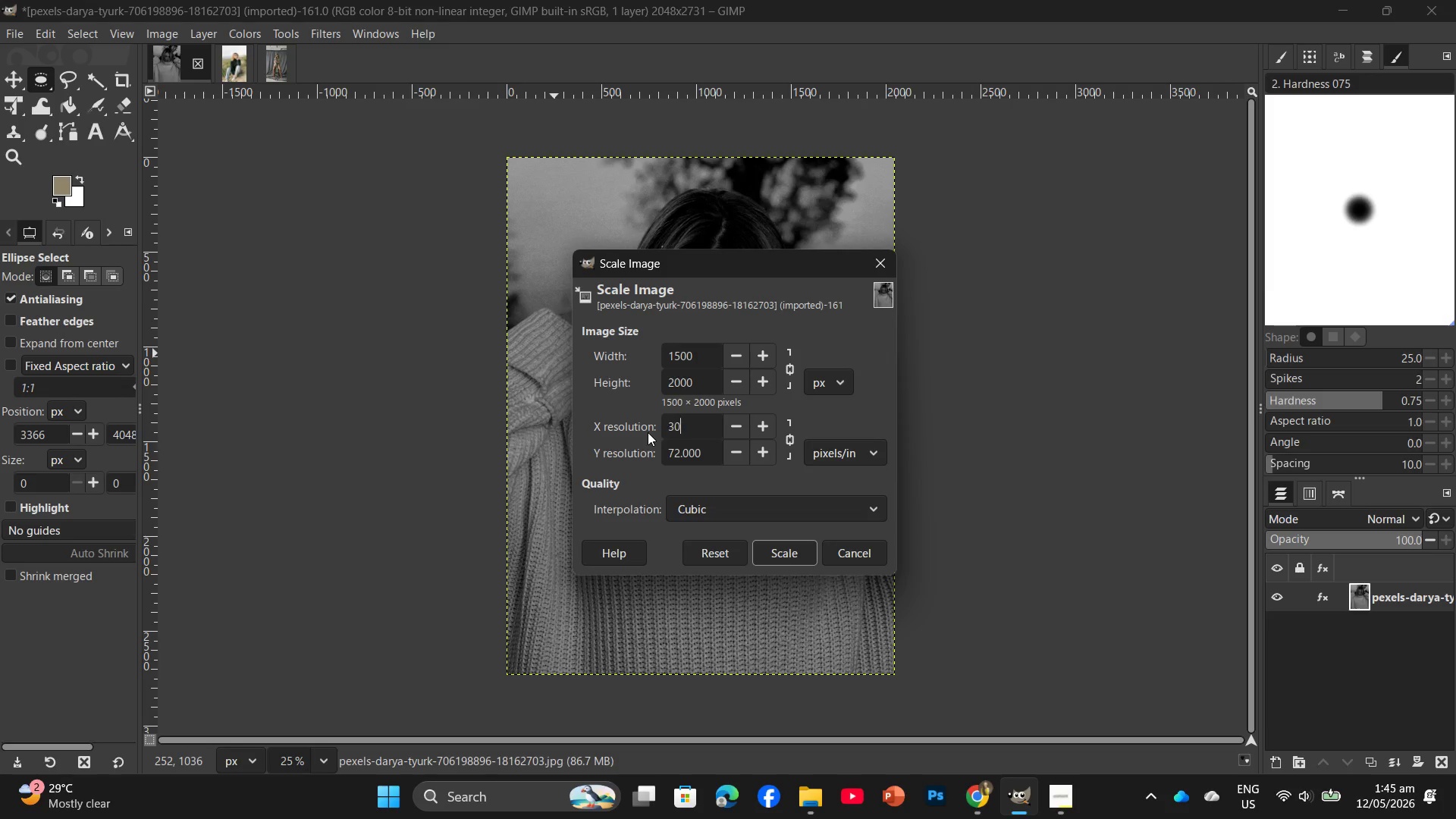 
key(Numpad0)
 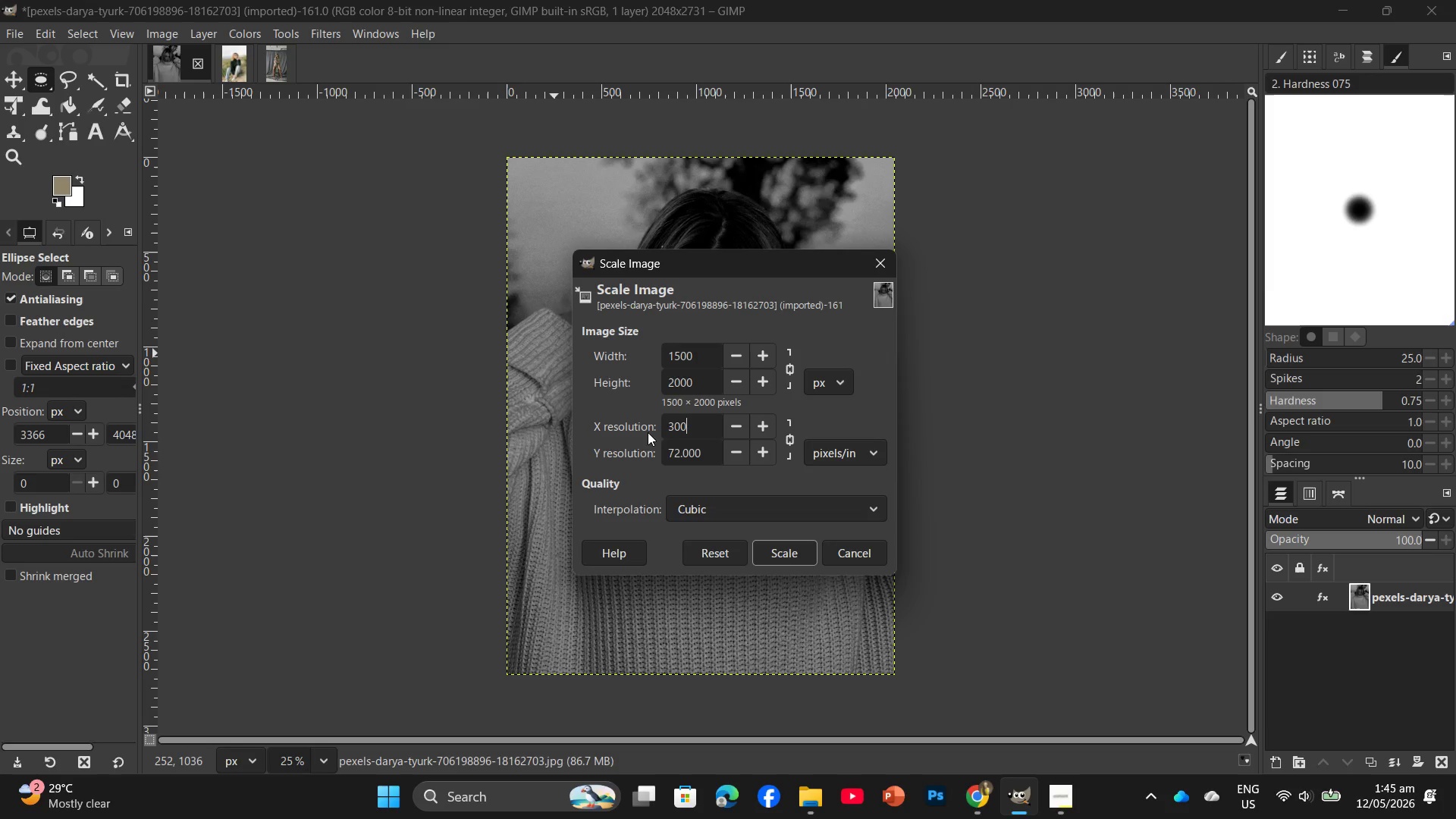 
key(Numpad0)
 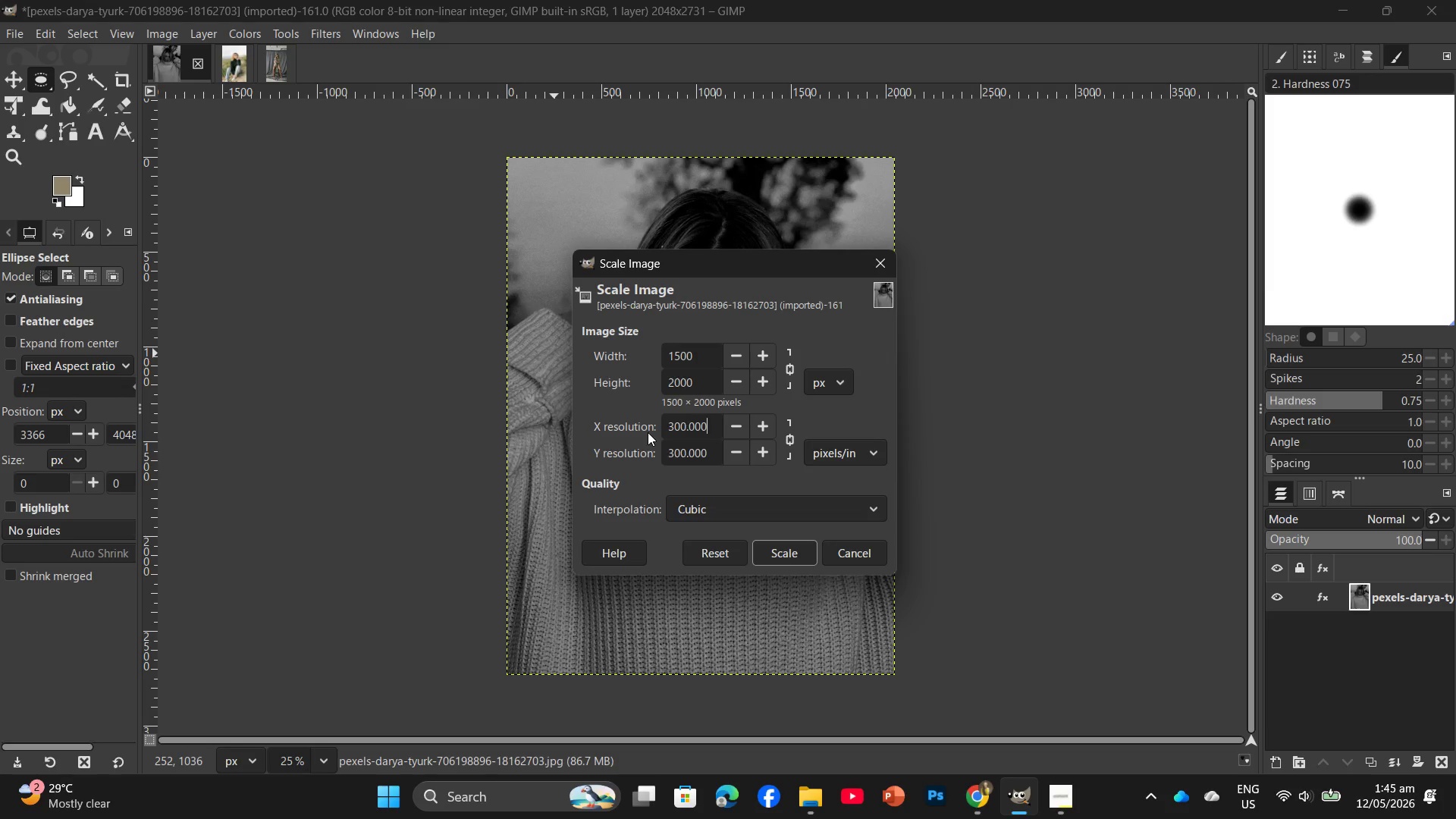 
key(Enter)
 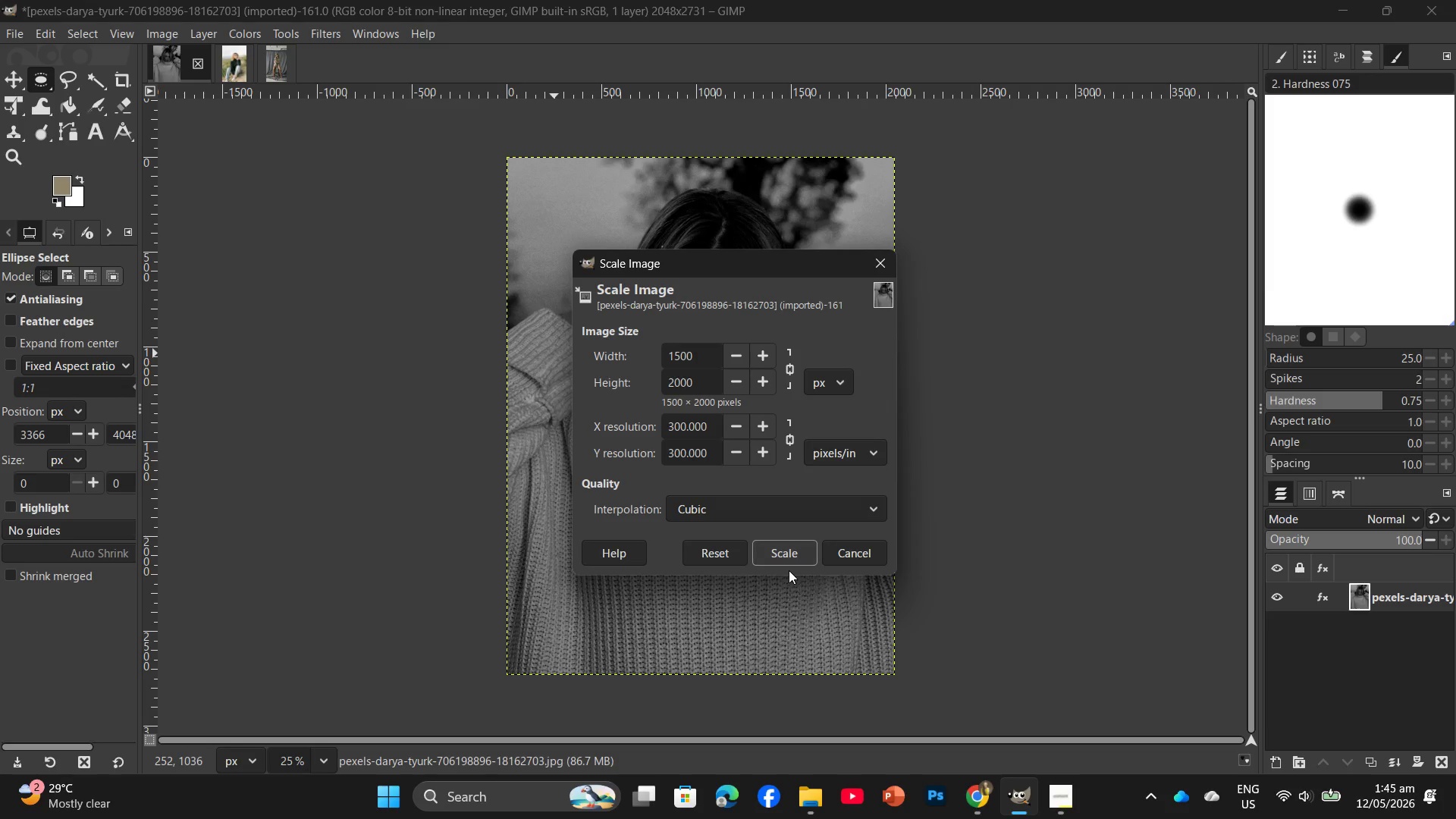 
left_click([789, 551])
 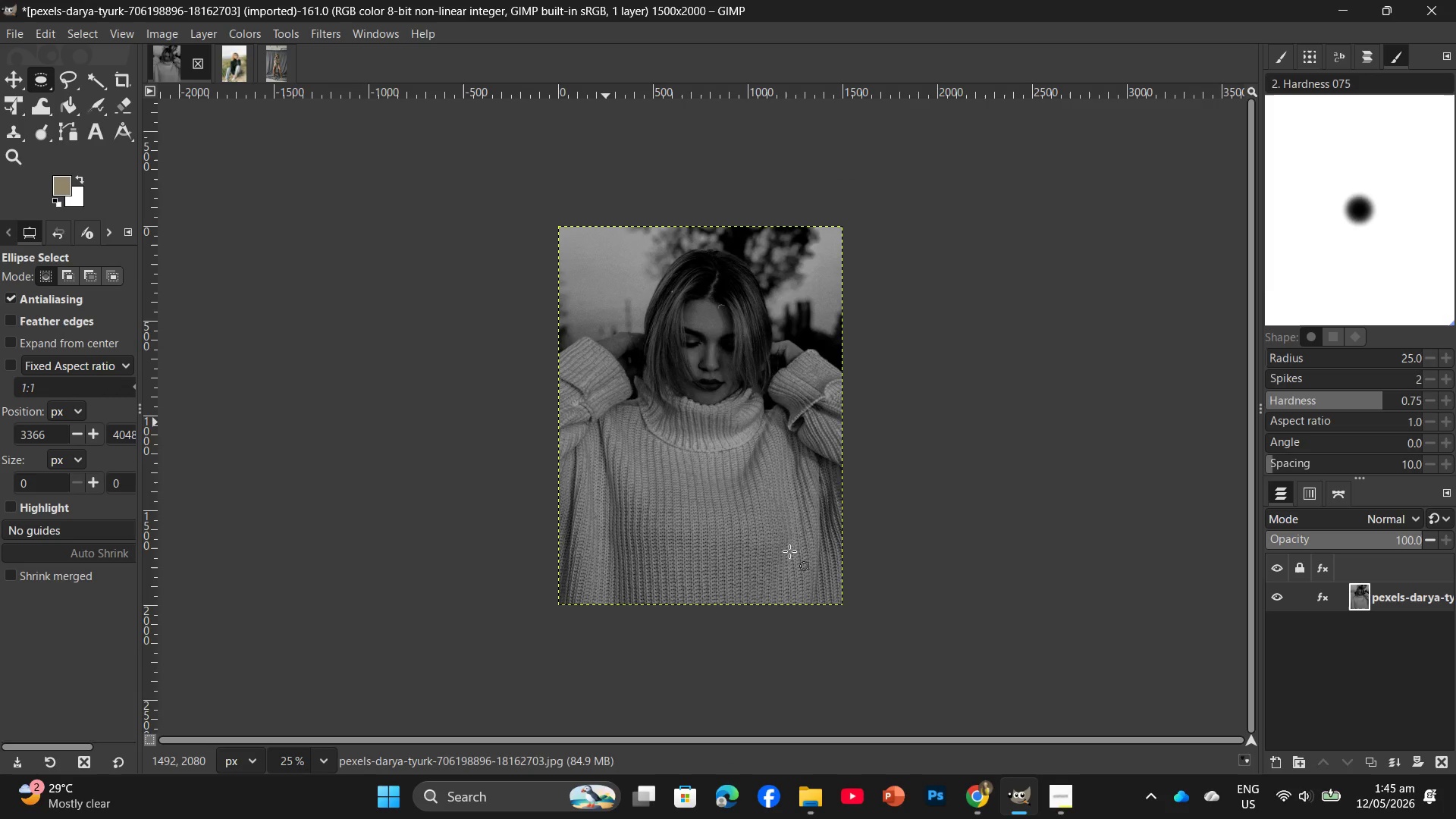 
wait(8.64)
 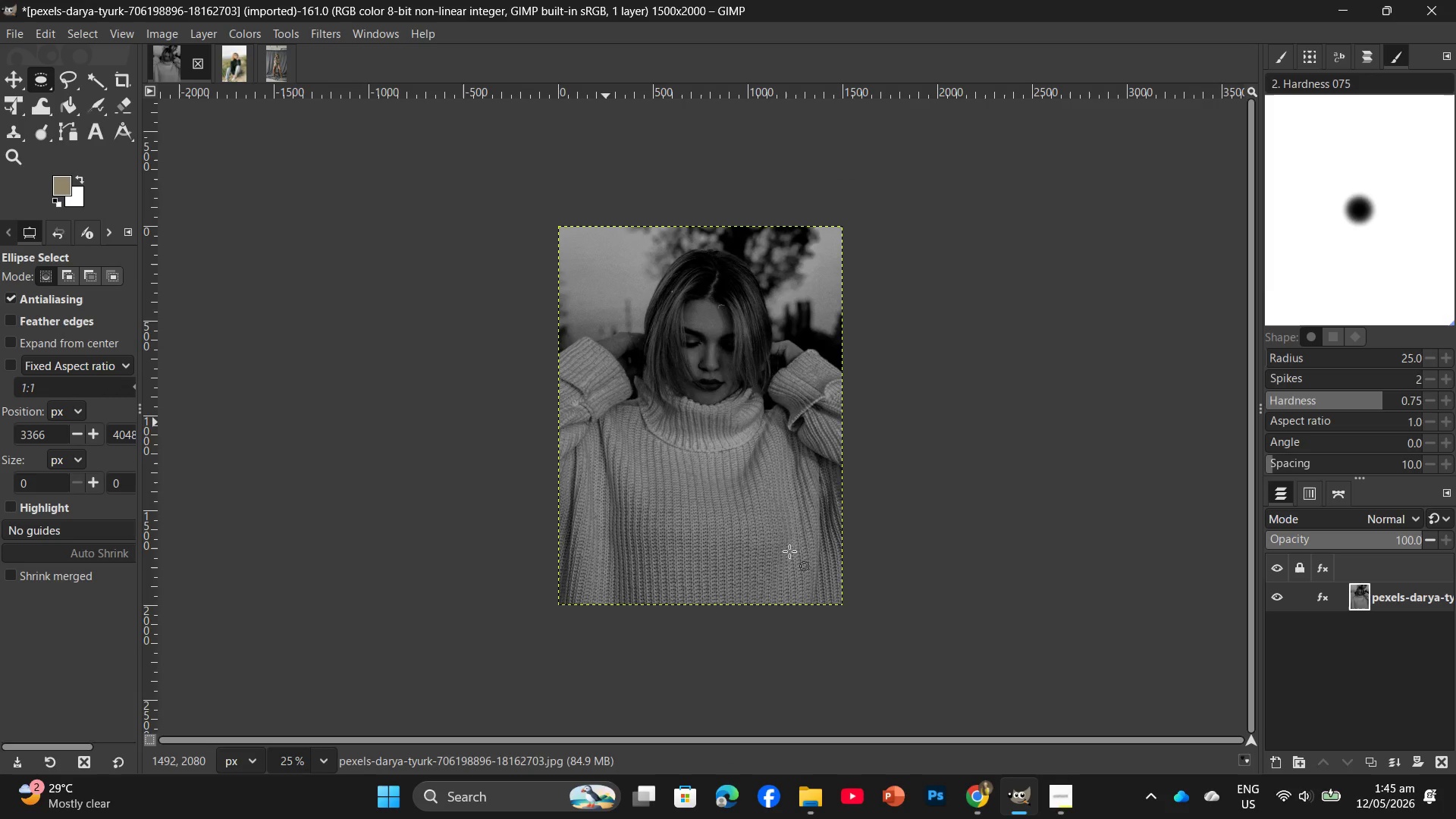 
left_click([23, 36])
 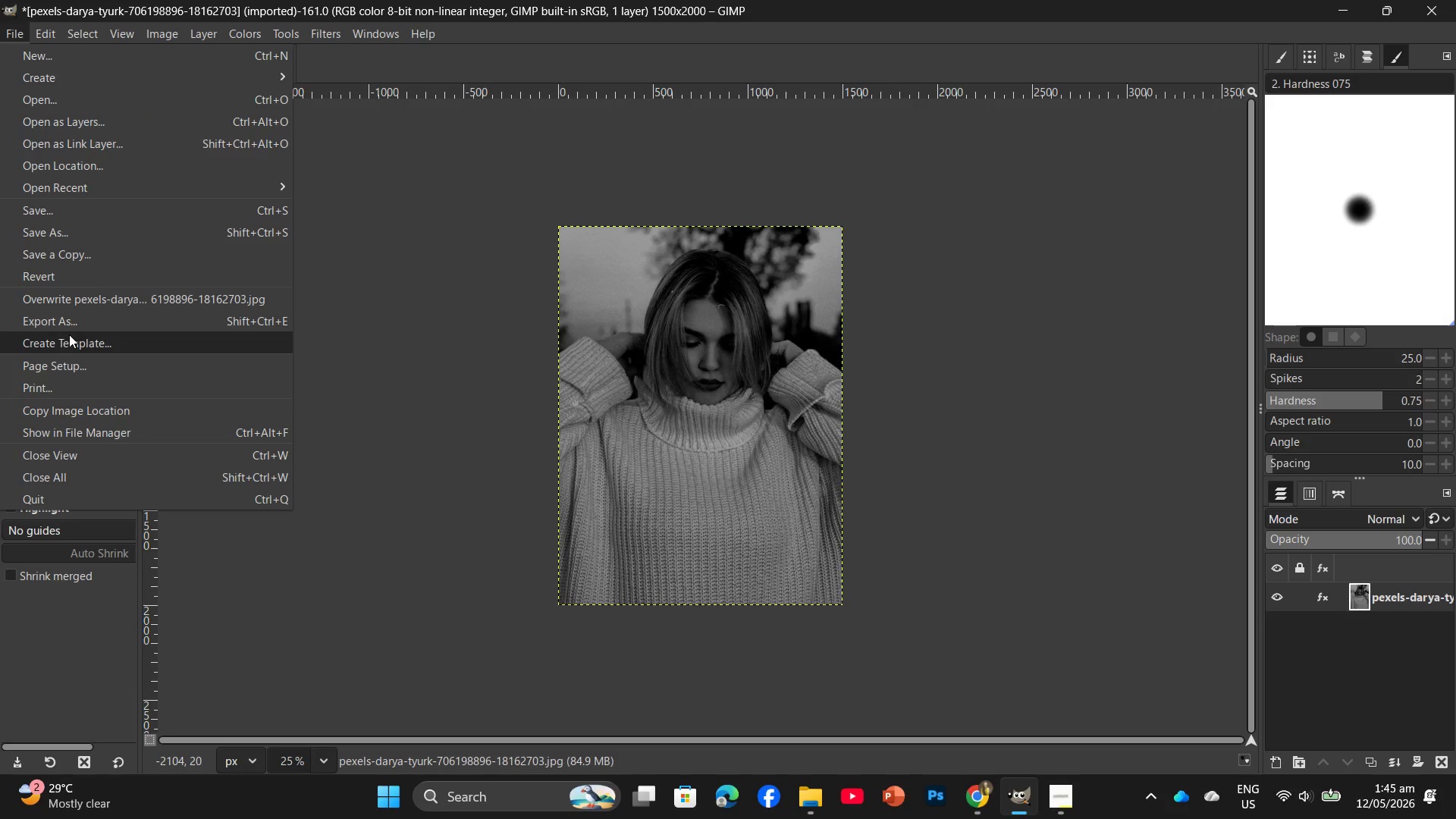 
left_click([77, 320])
 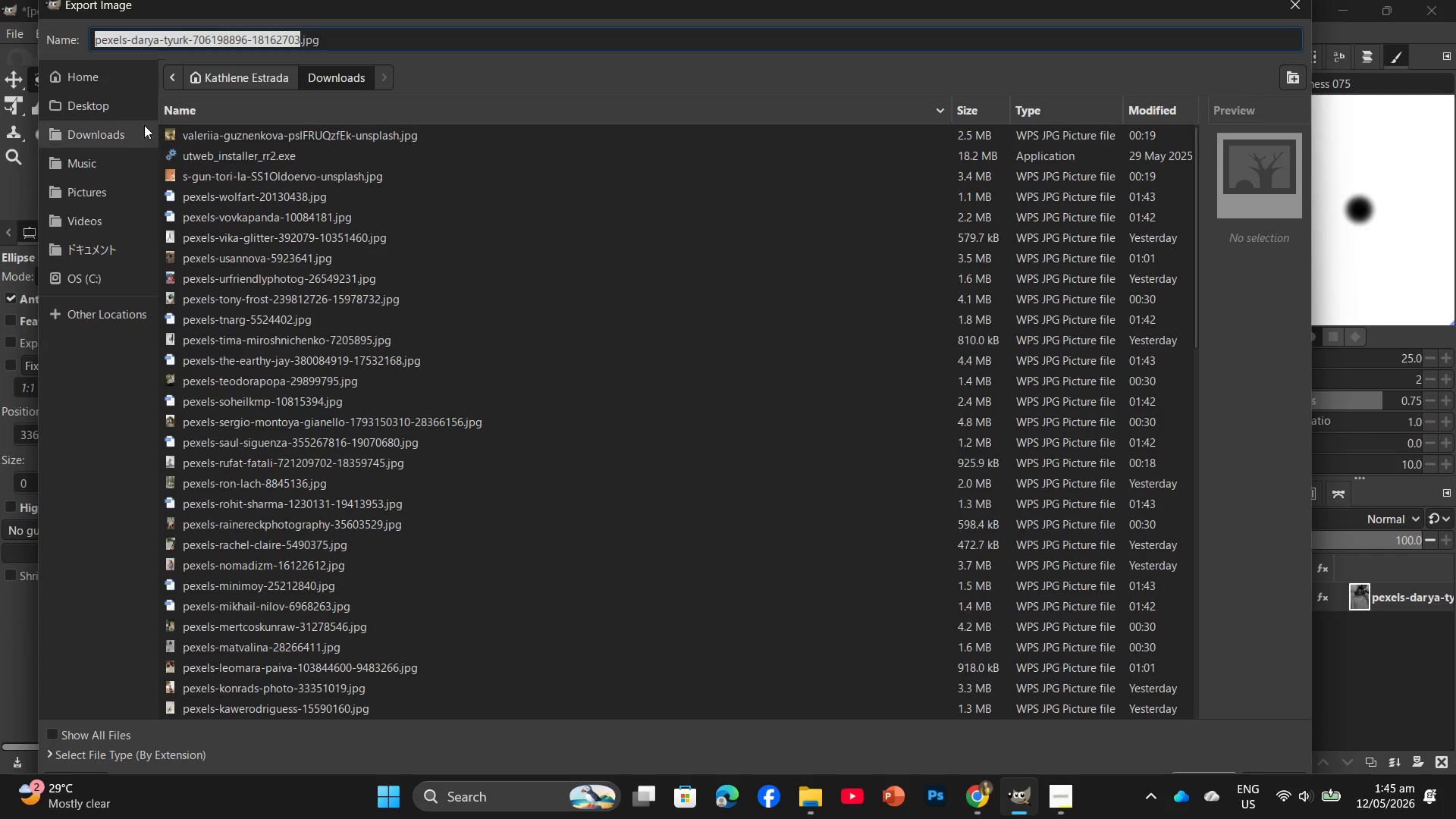 
left_click([127, 109])
 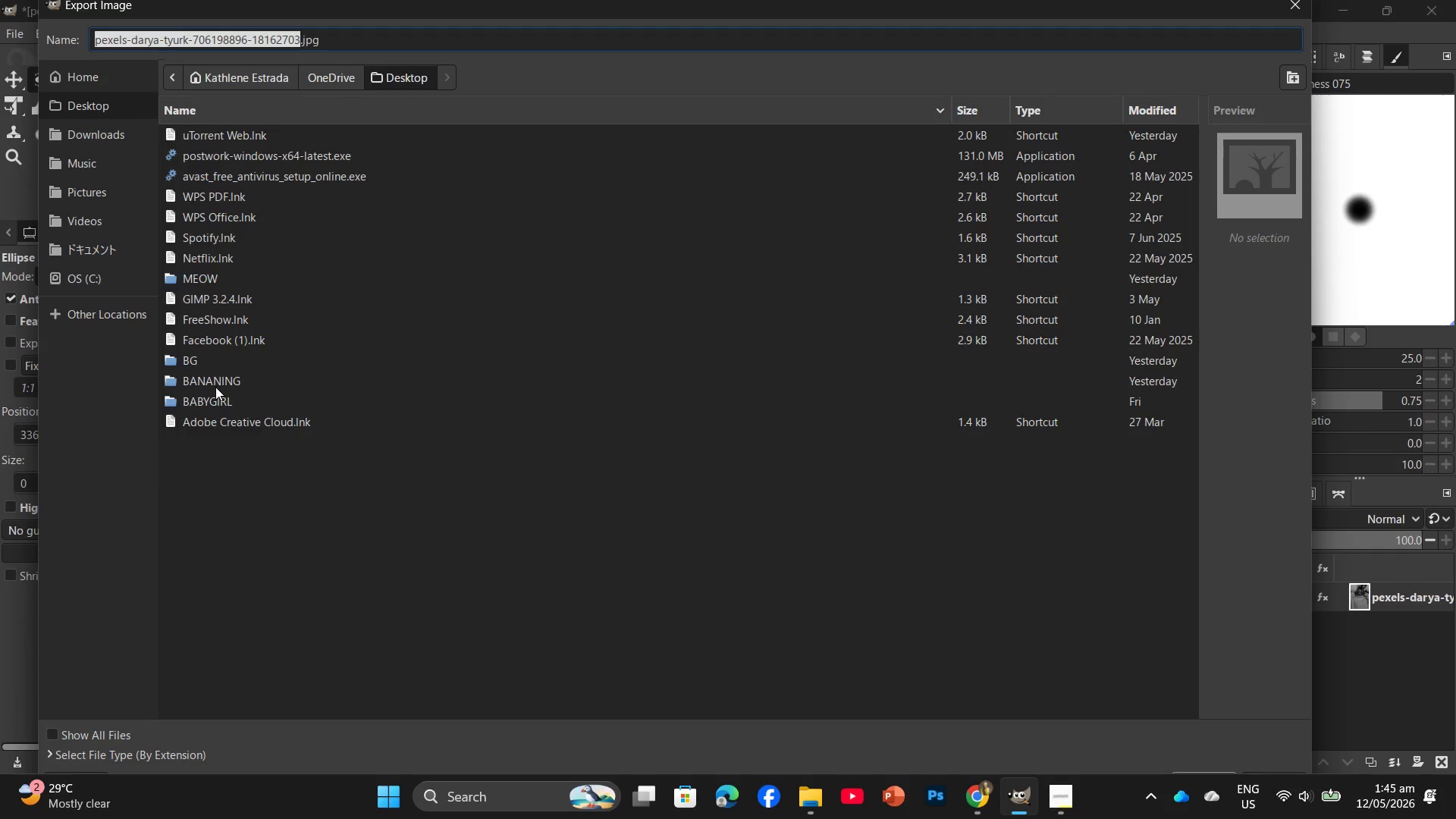 
double_click([218, 388])
 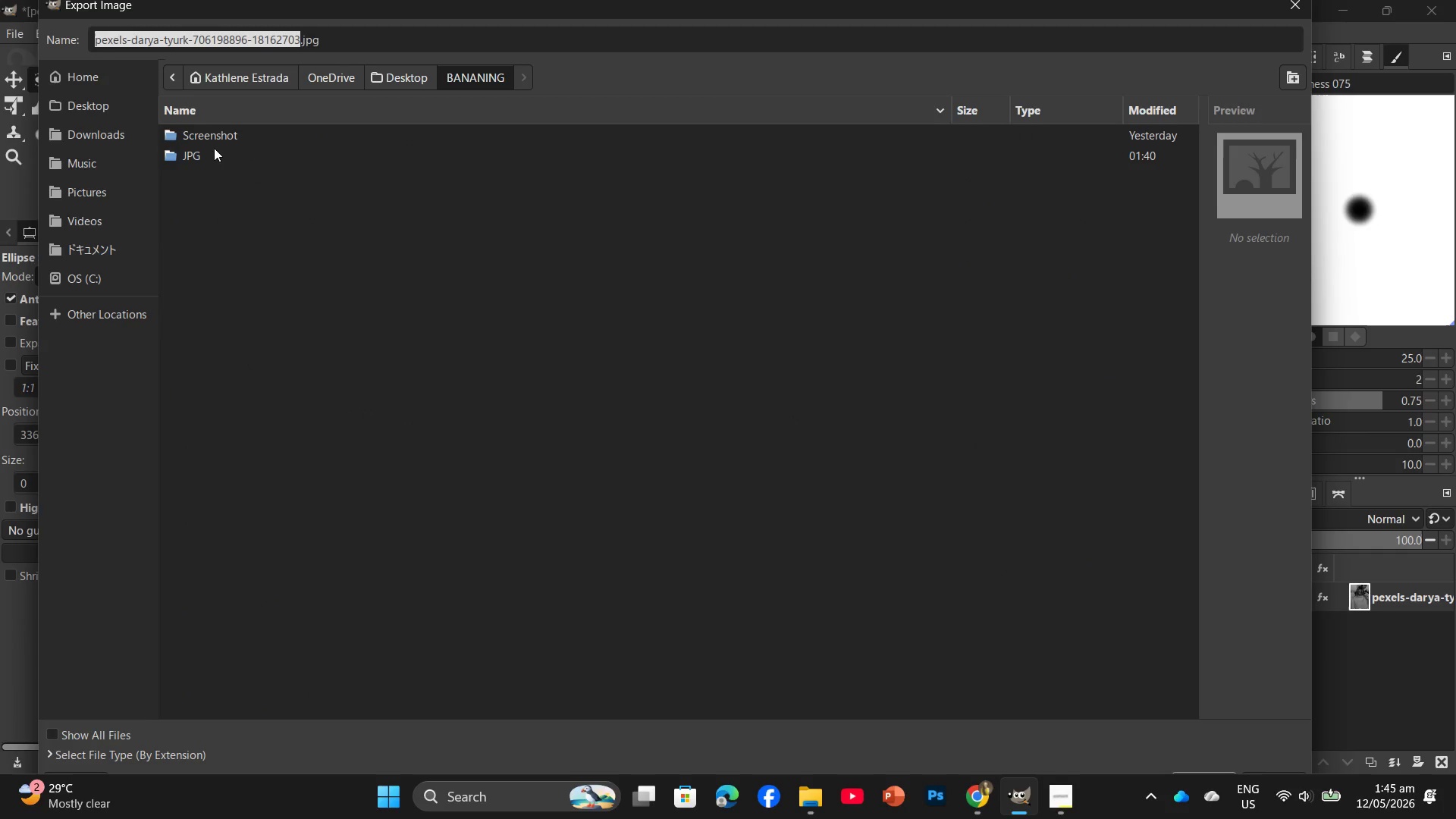 
double_click([212, 156])
 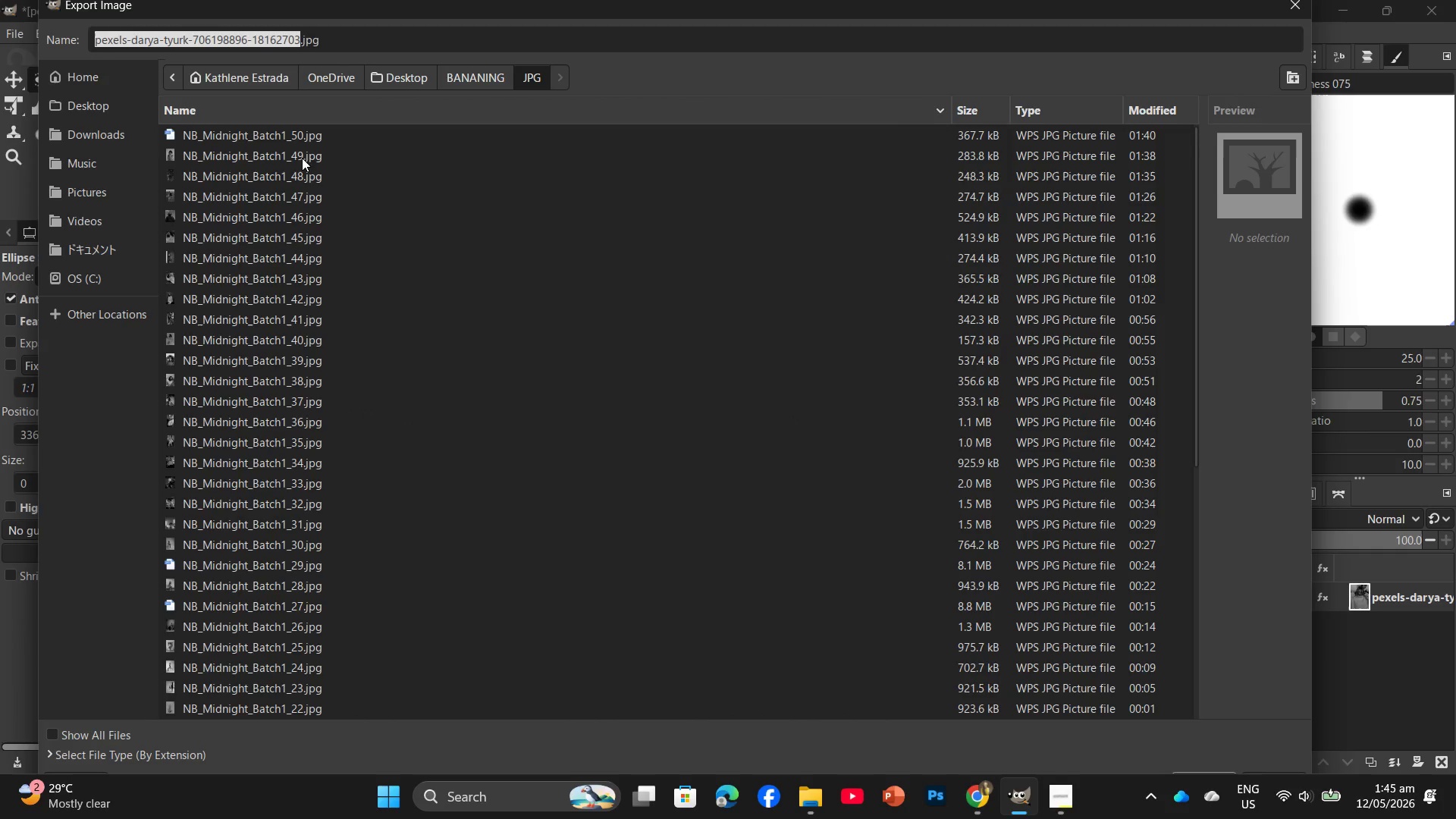 
left_click([303, 140])
 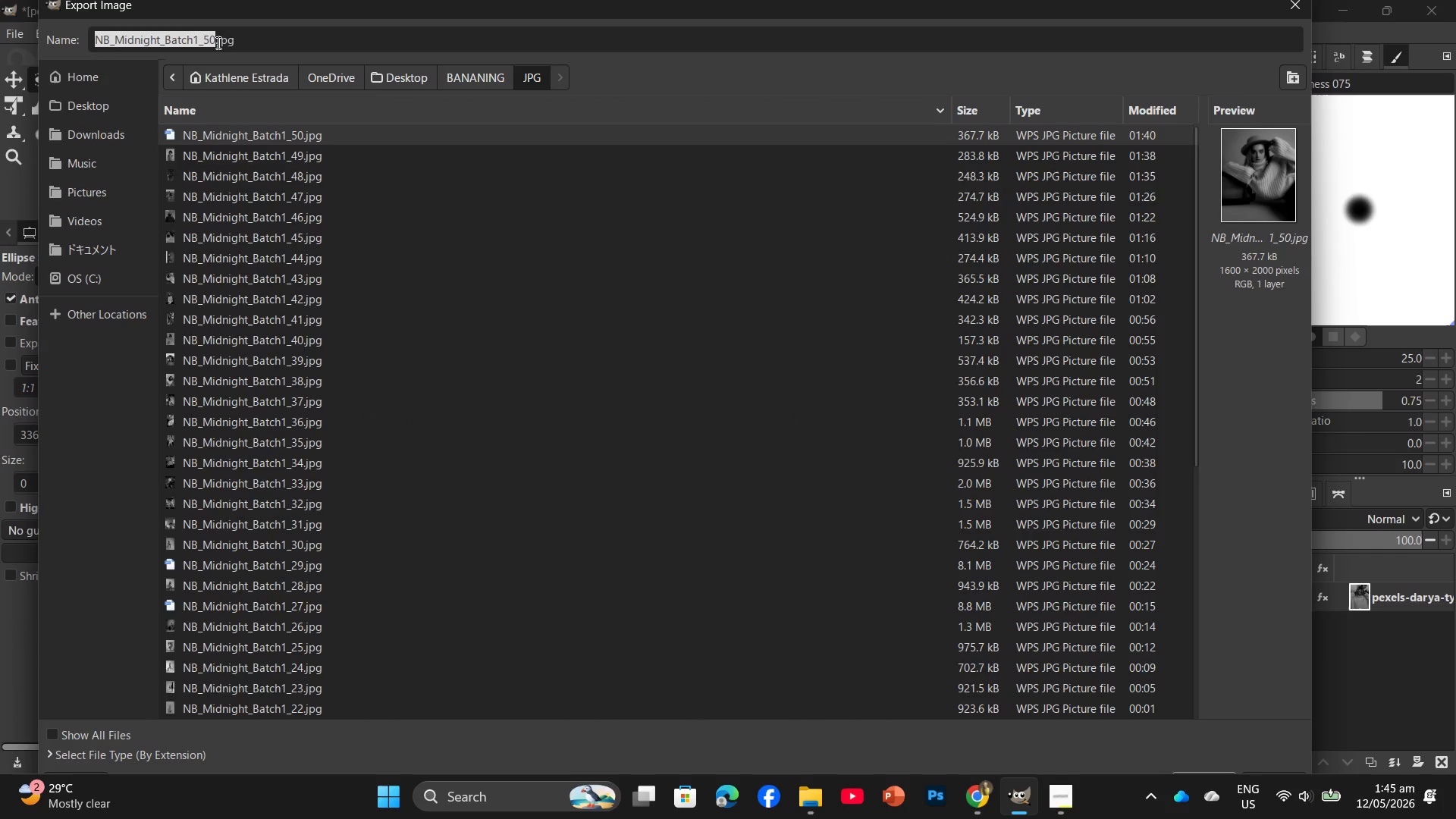 
left_click([213, 38])
 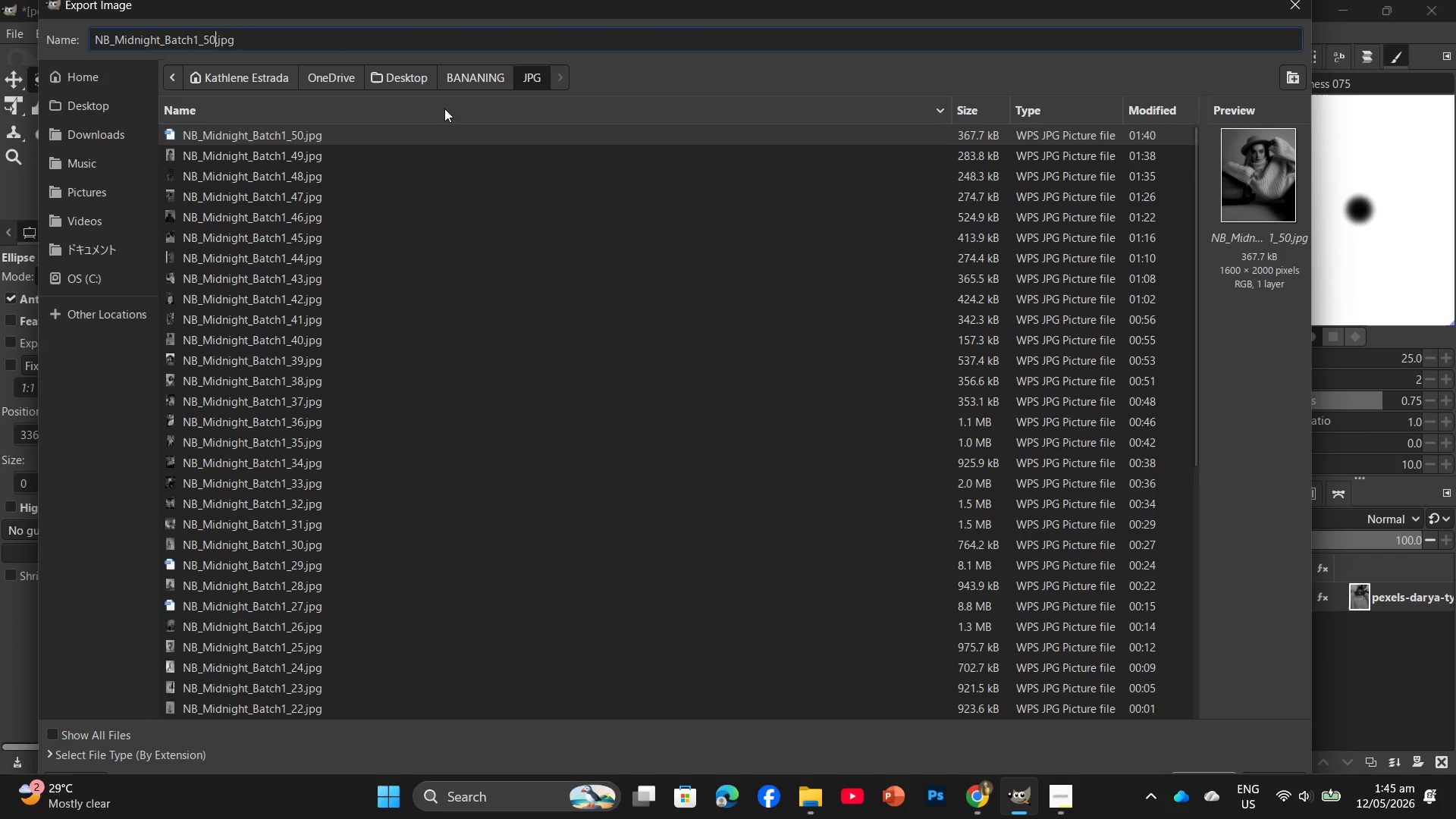 
key(Backspace)
 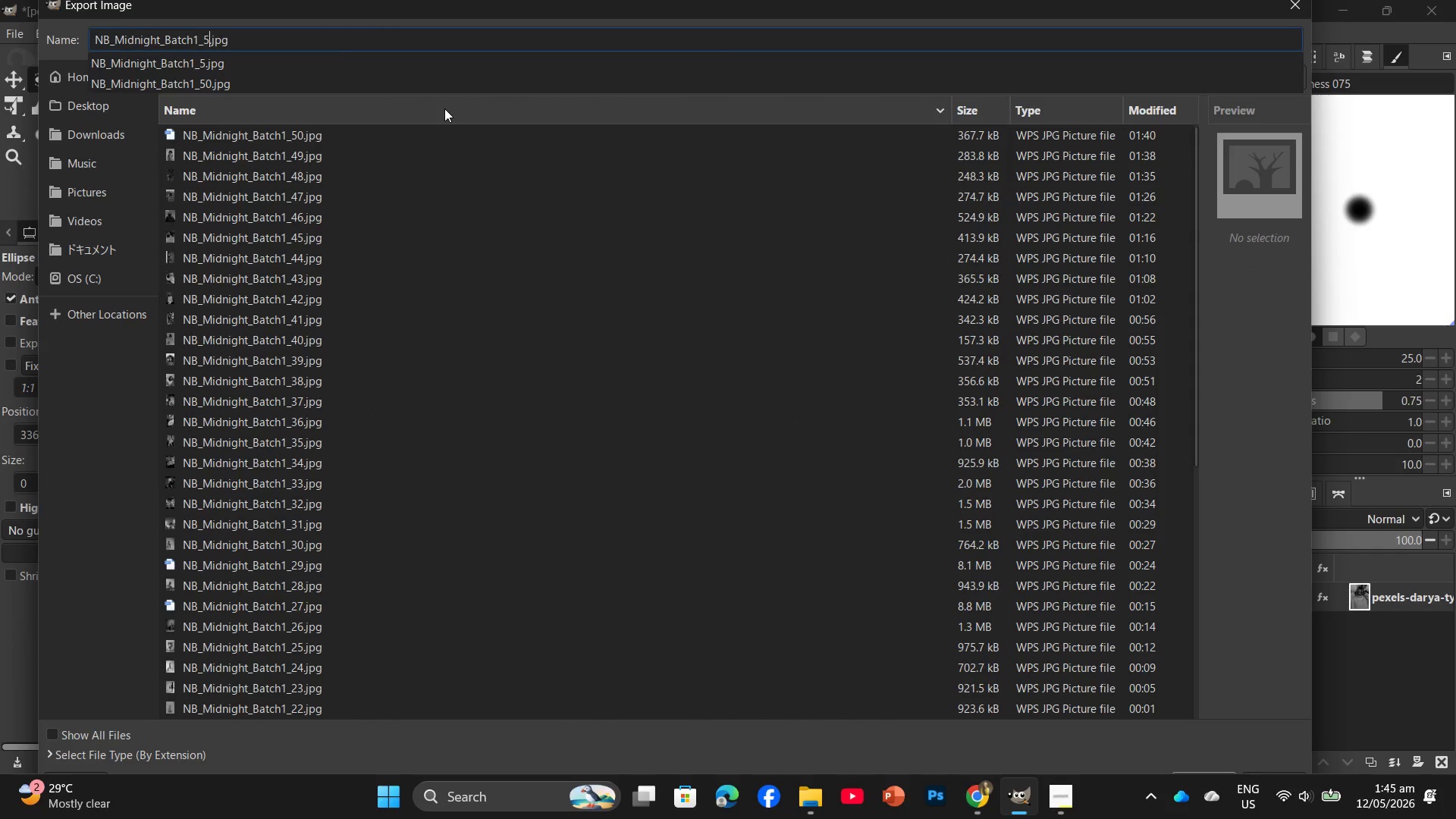 
key(Numpad1)
 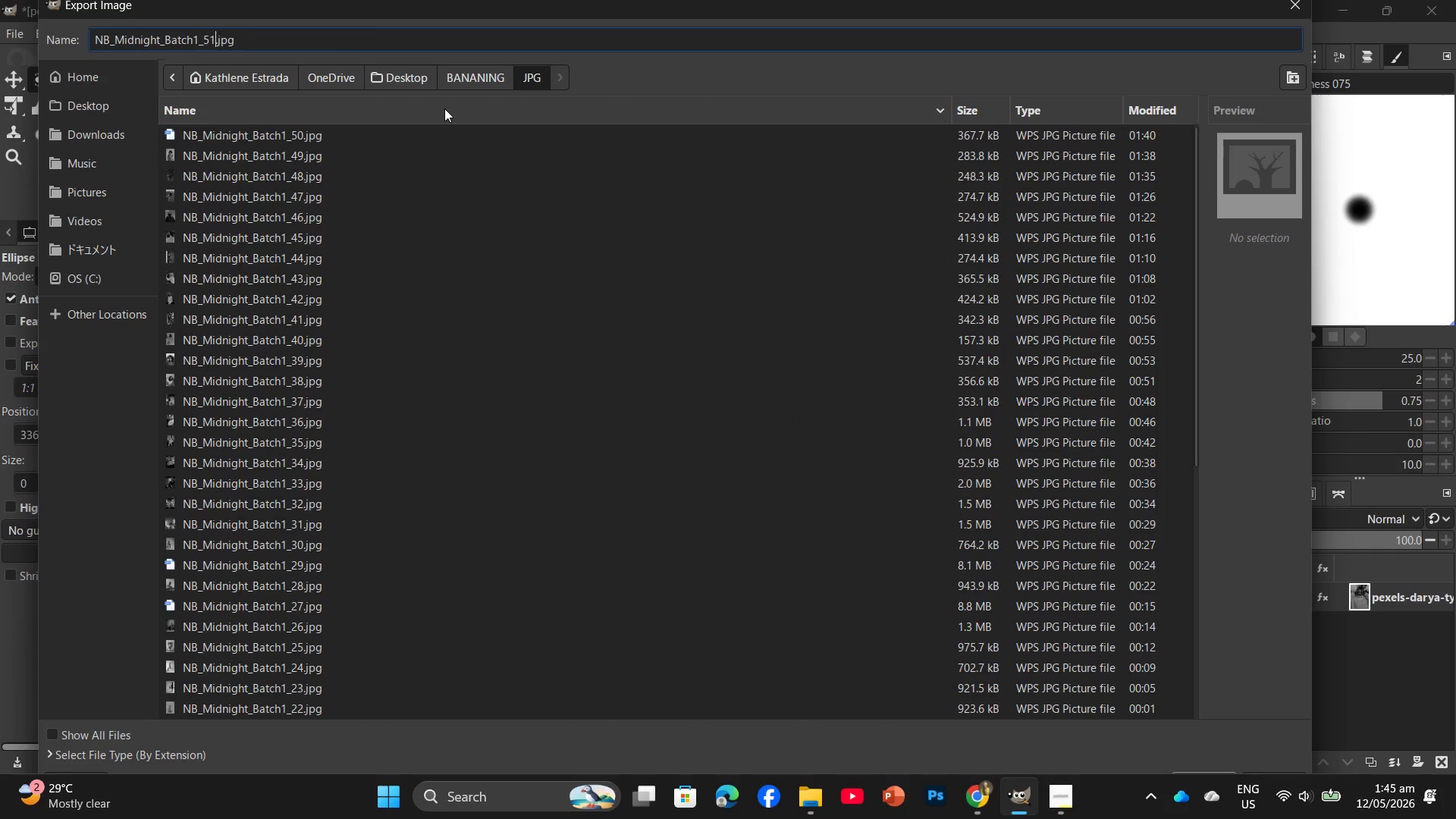 
key(Enter)
 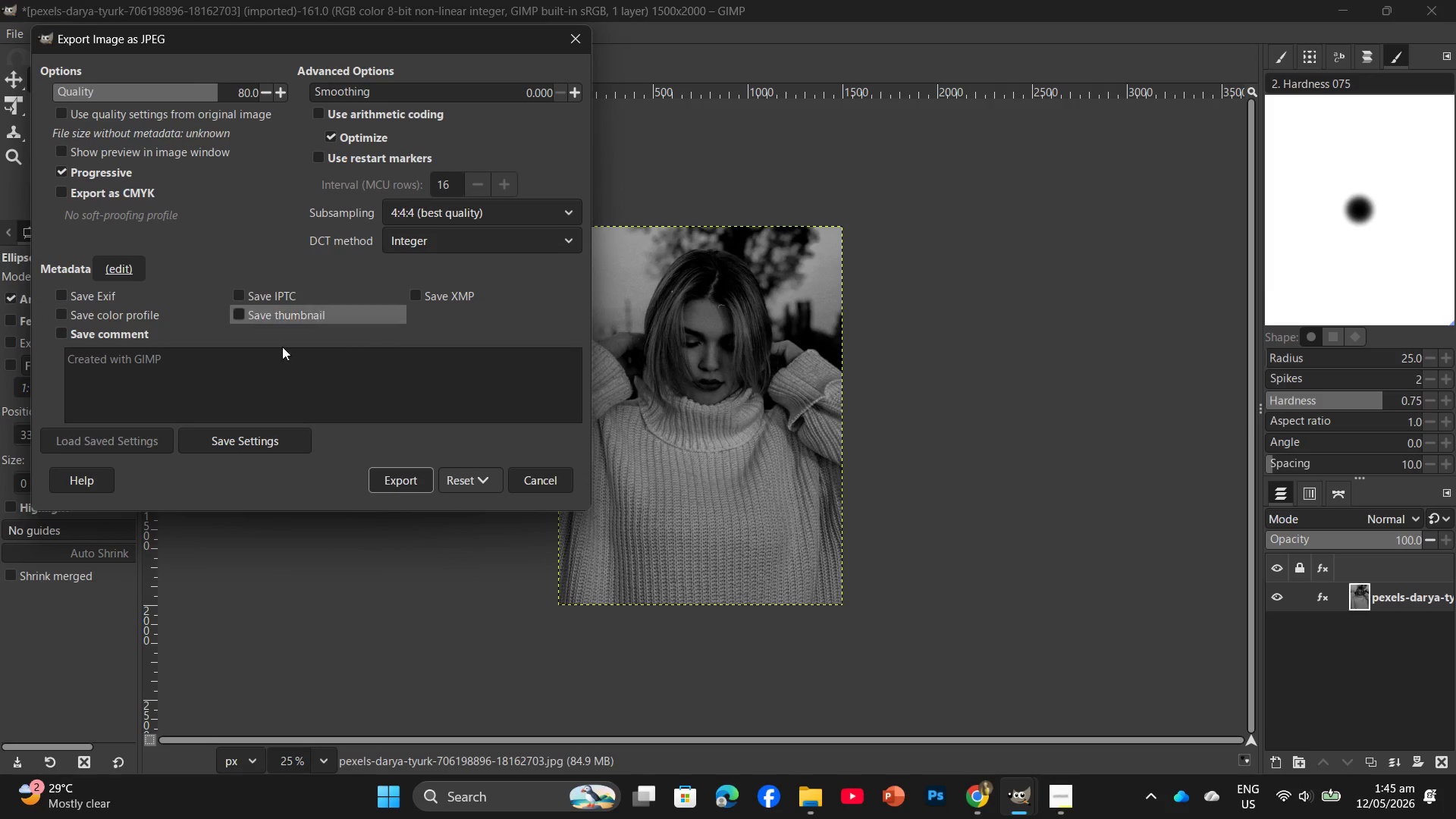 
left_click([399, 485])
 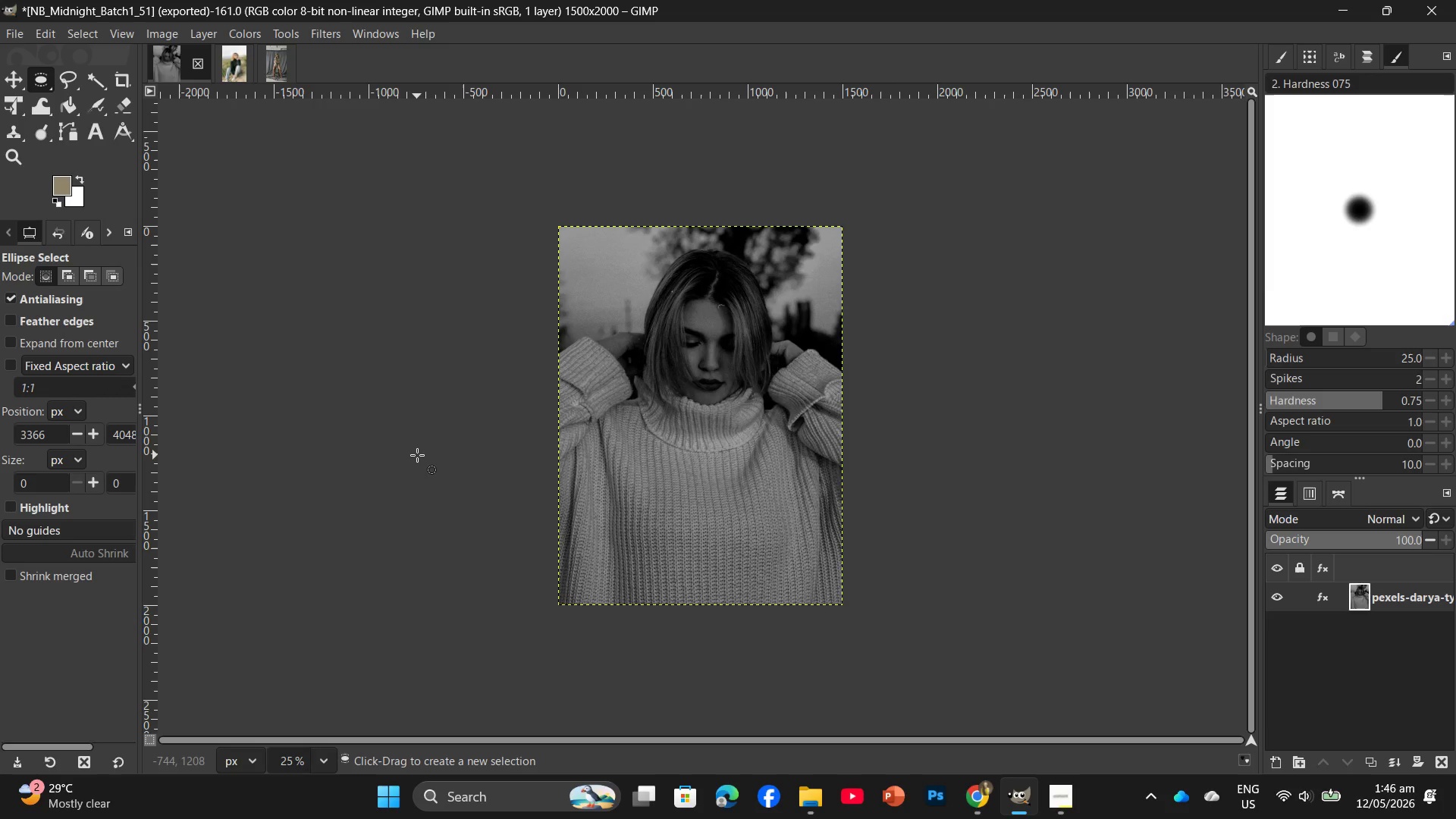 
wait(28.31)
 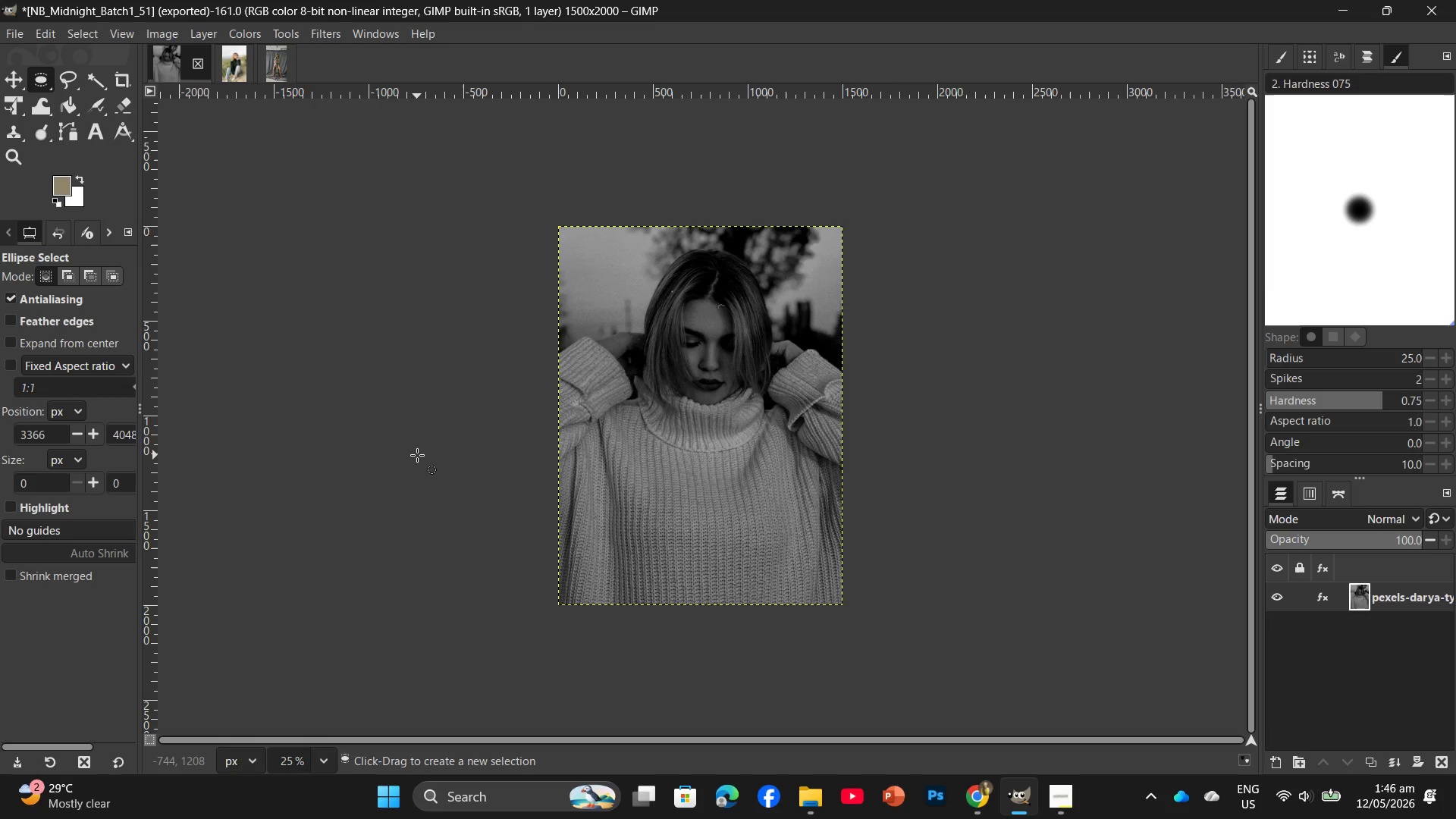 
left_click([800, 789])
 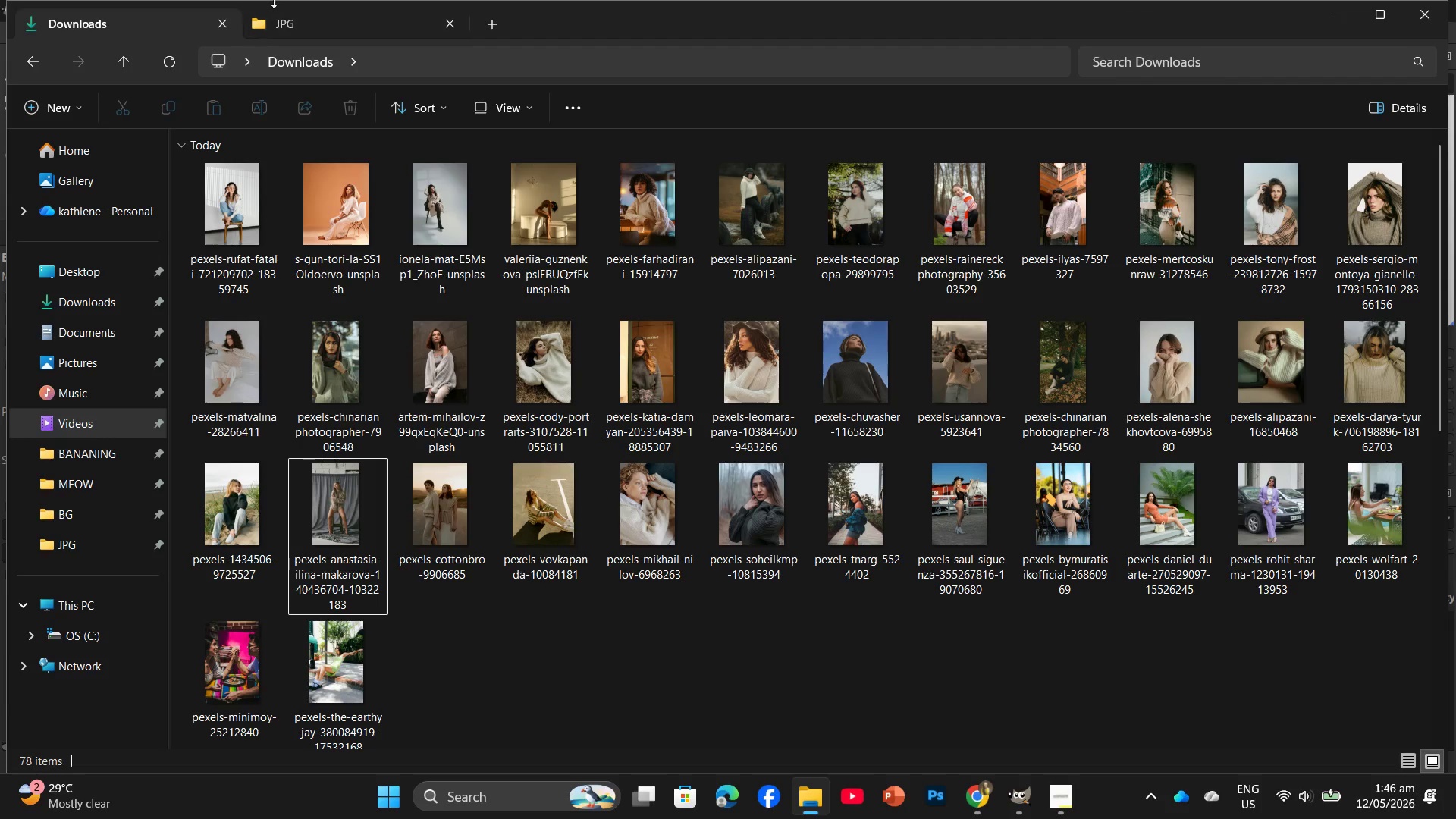 
left_click([281, 17])
 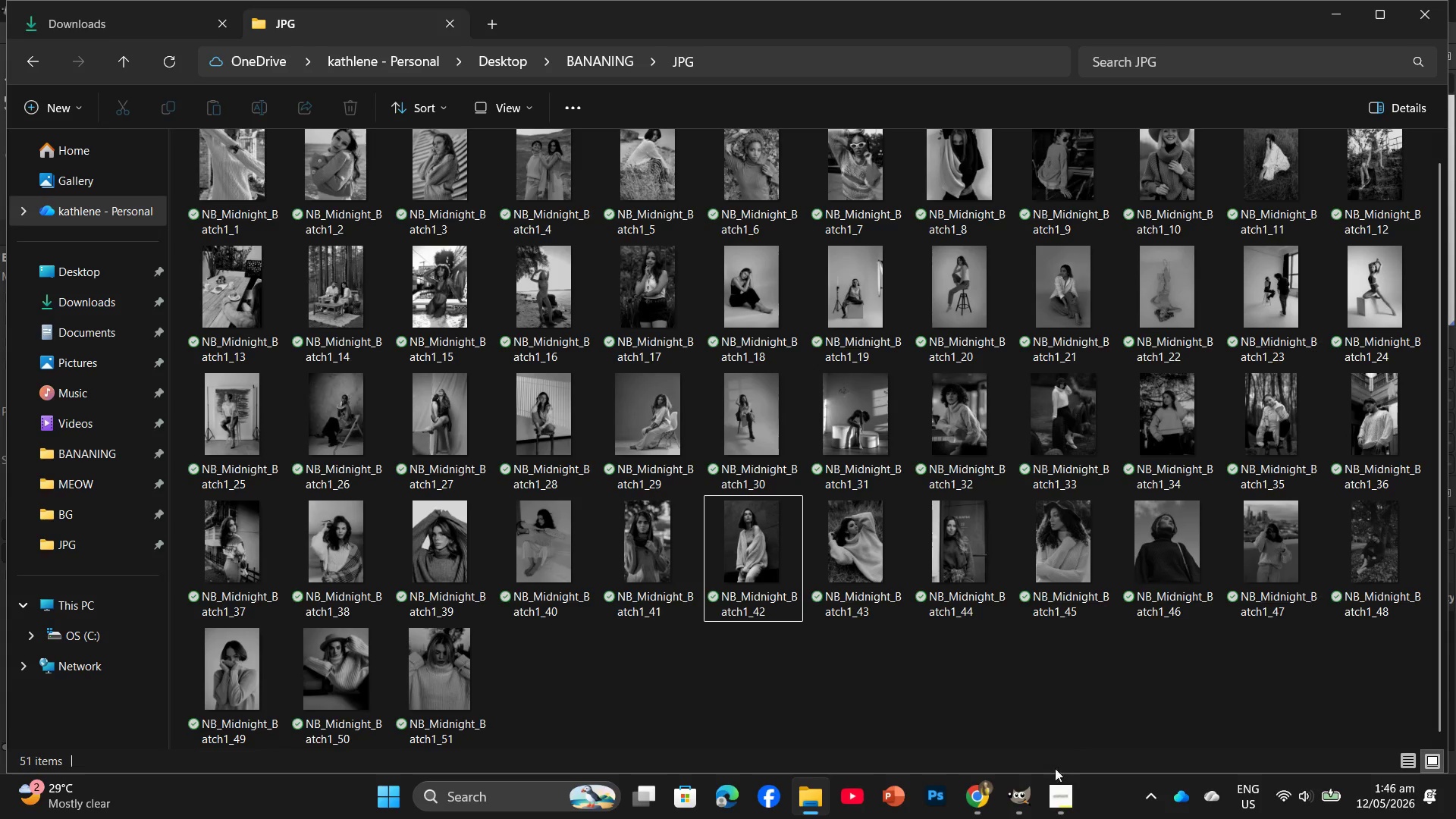 
left_click([1052, 799])